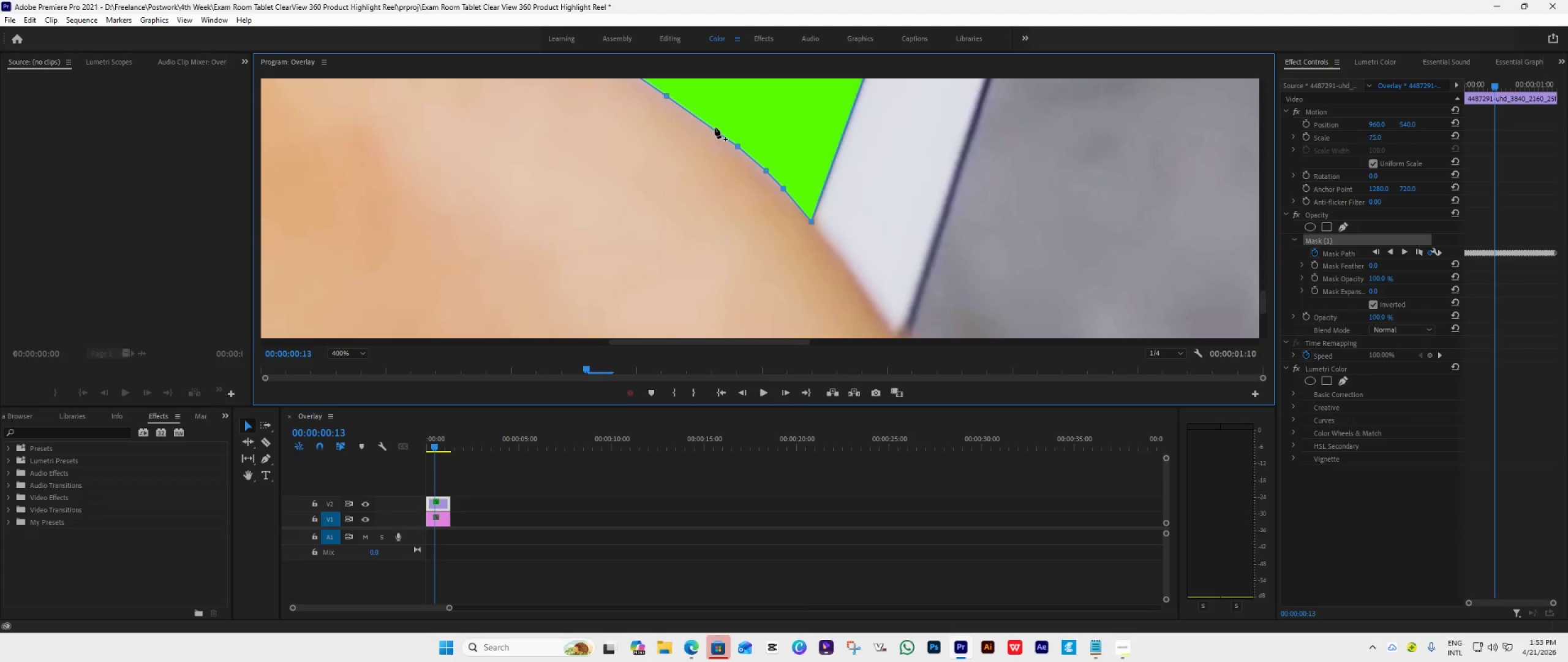 
left_click_drag(start_coordinate=[714, 129], to_coordinate=[718, 127])
 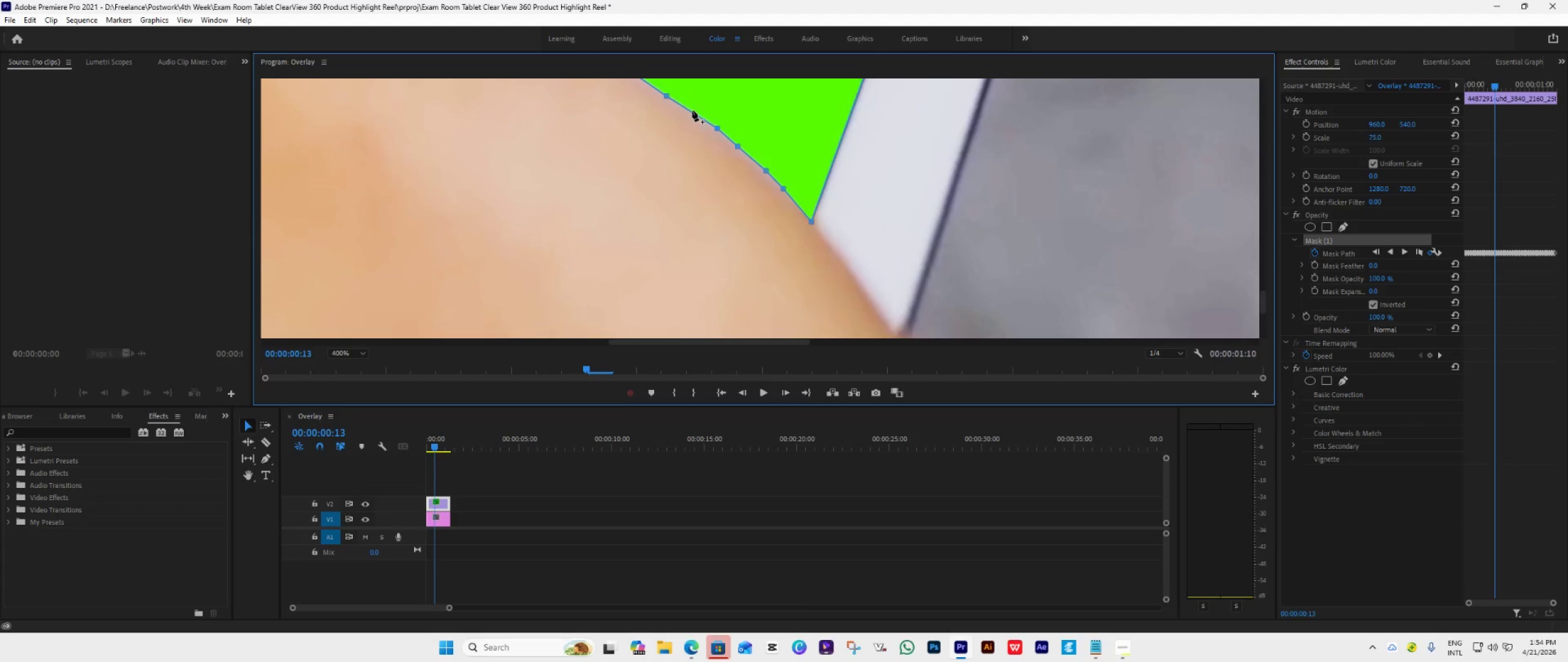 
left_click([692, 110])
 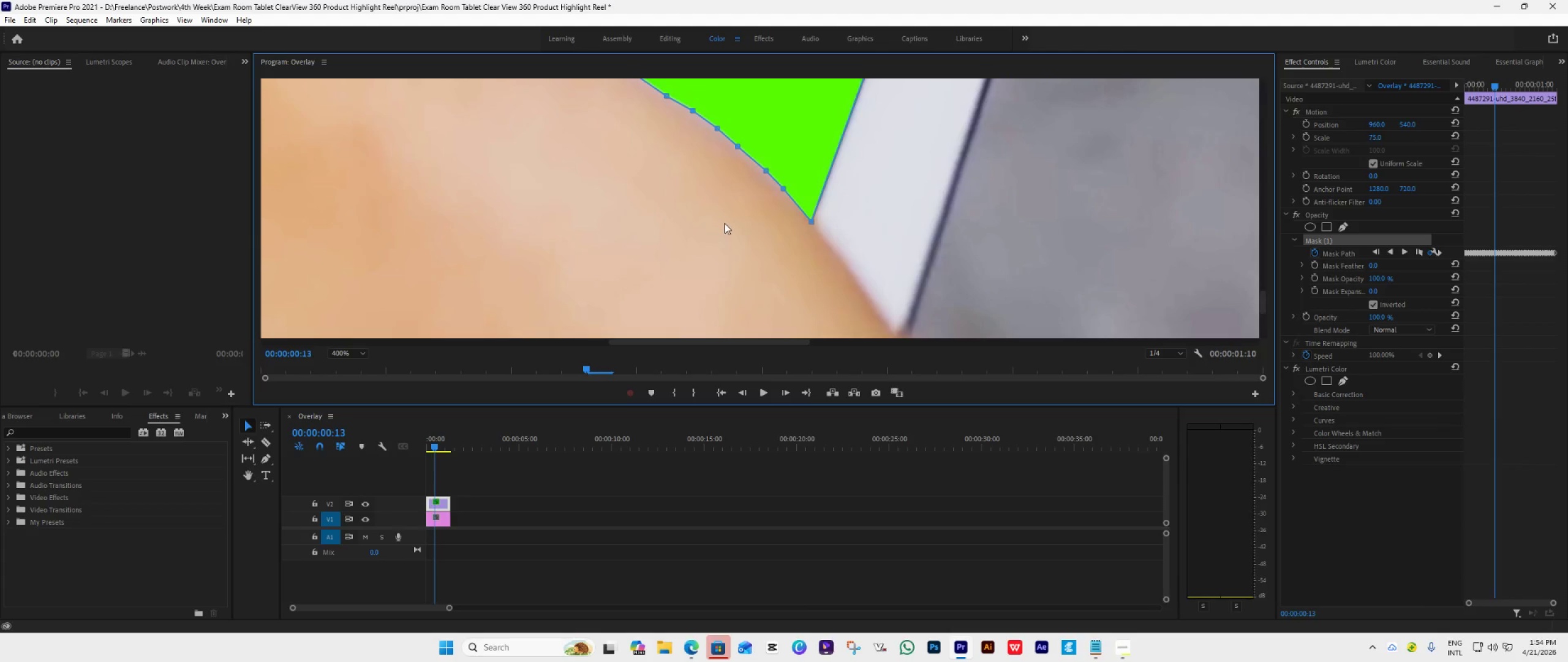 
scroll: coordinate [806, 276], scroll_direction: down, amount: 2.0
 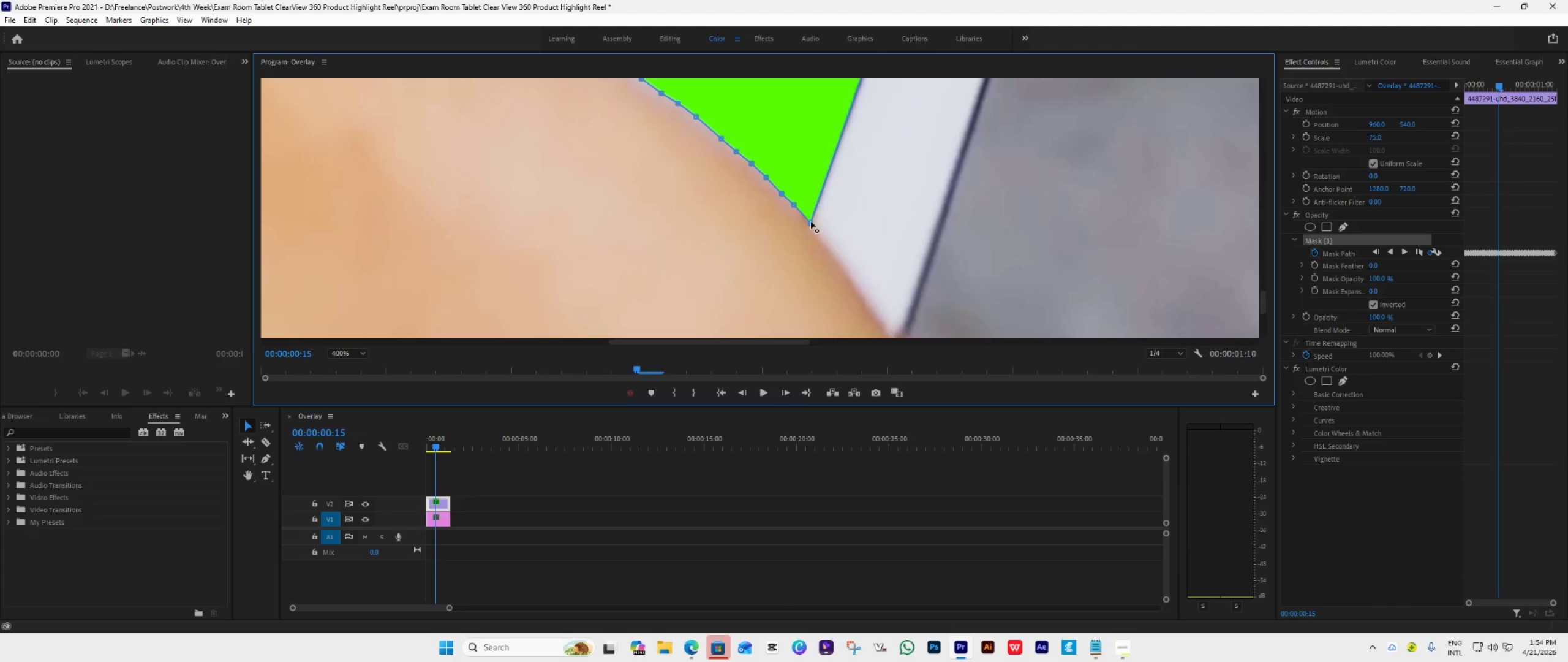 
wait(5.9)
 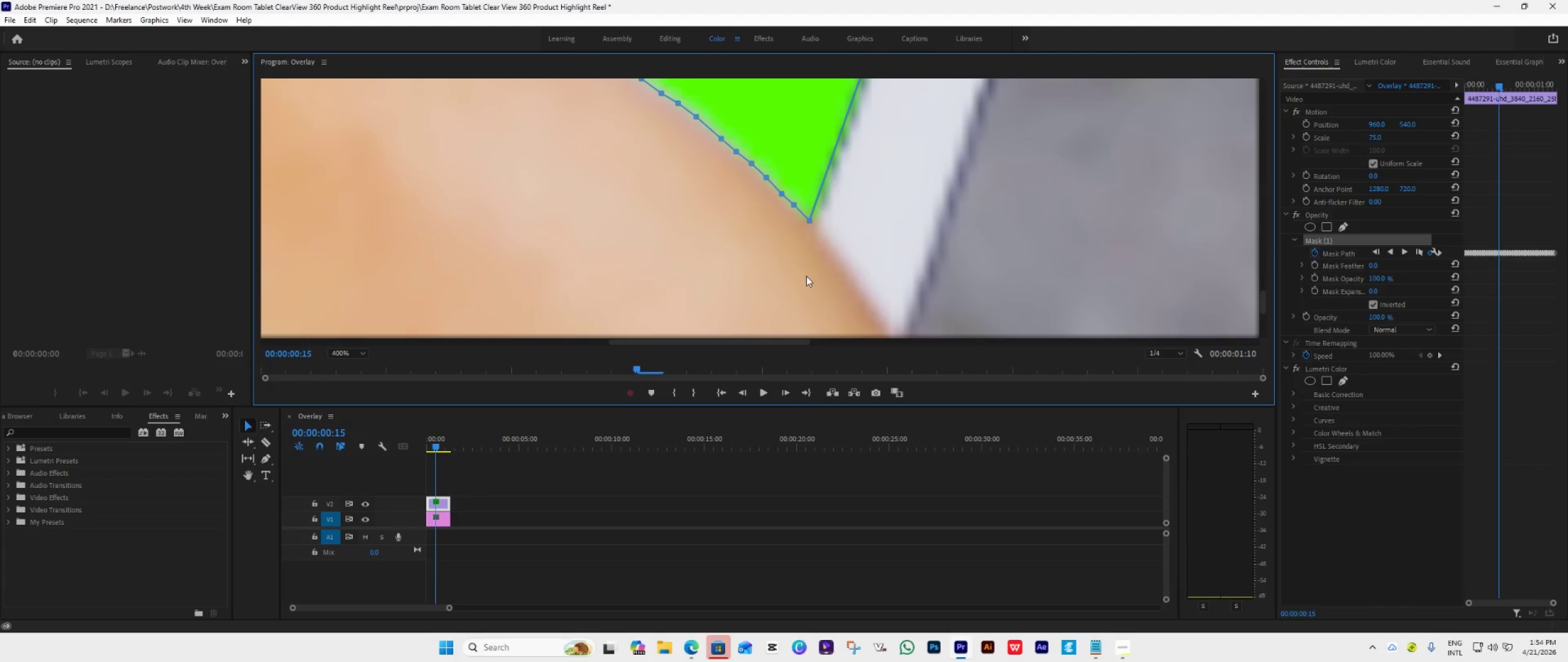 
scroll: coordinate [792, 238], scroll_direction: down, amount: 1.0
 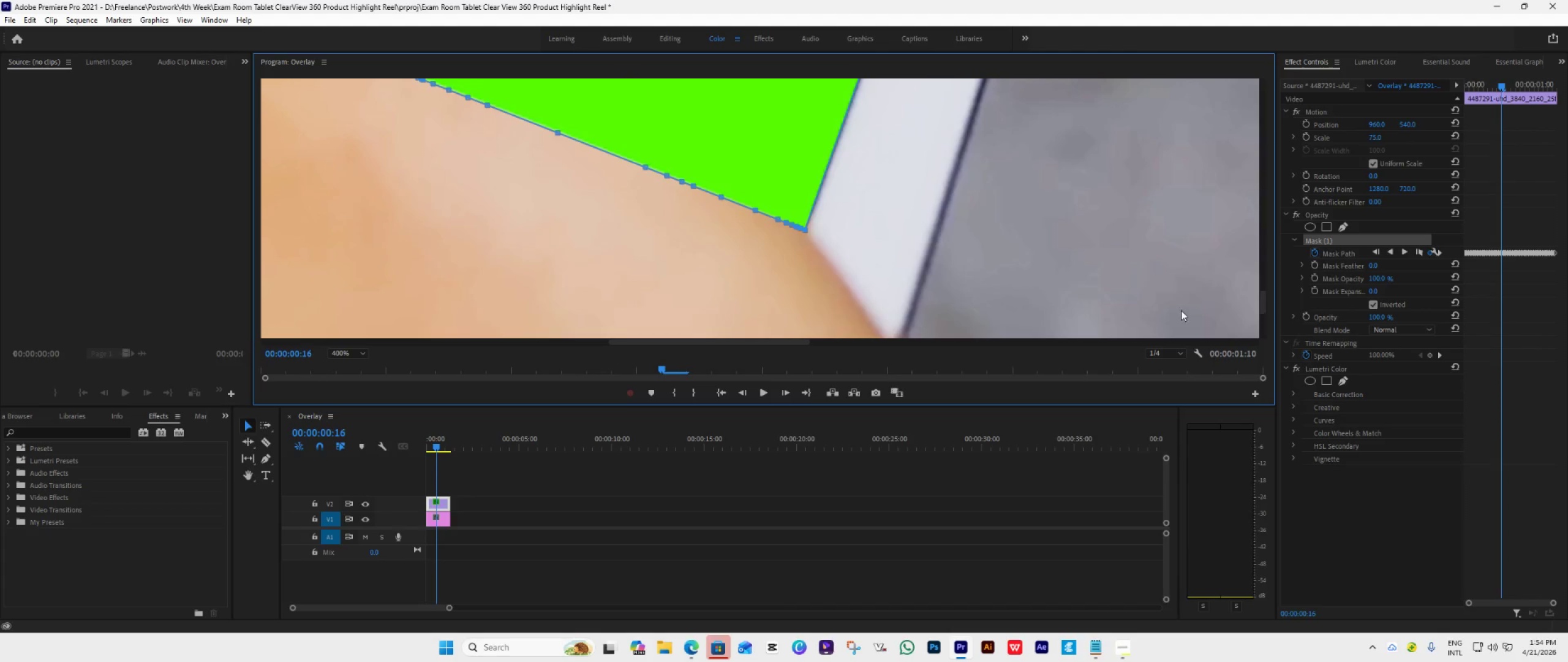 
left_click_drag(start_coordinate=[782, 340], to_coordinate=[709, 340])
 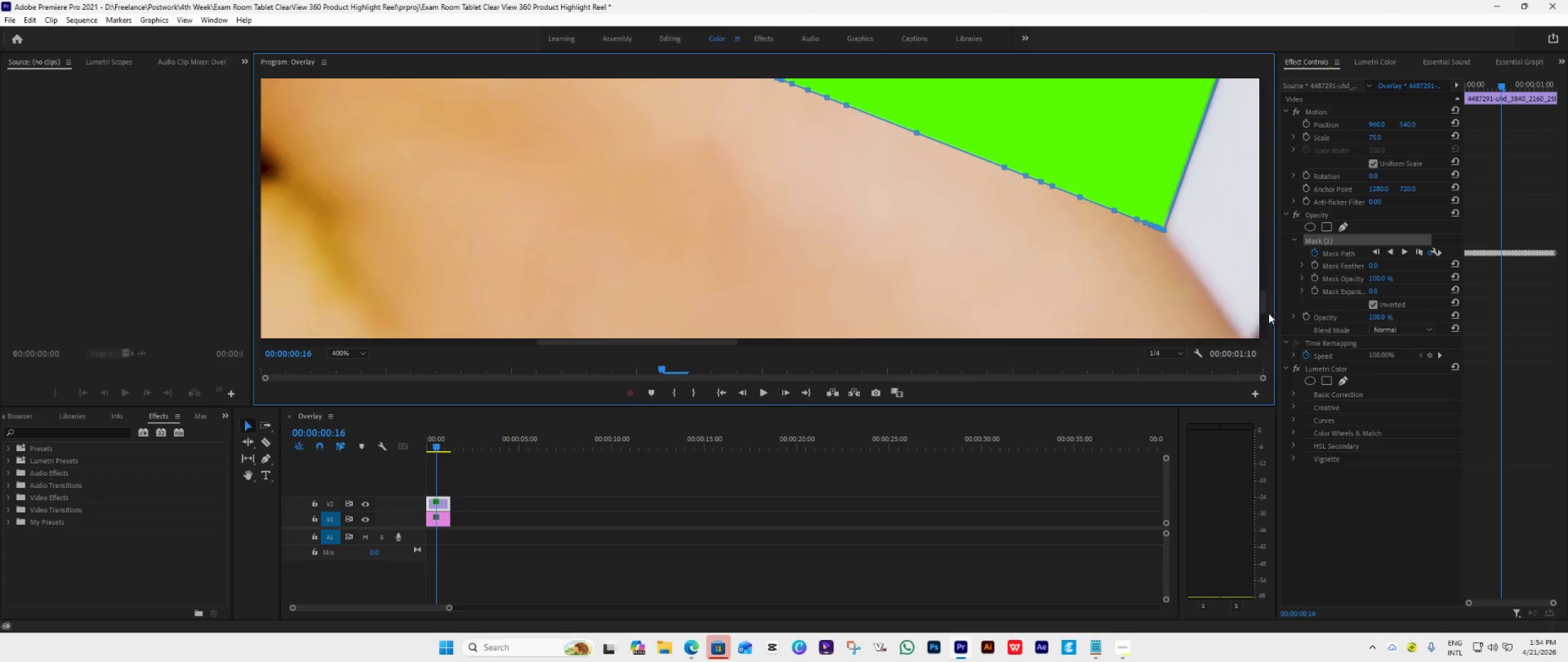 
left_click_drag(start_coordinate=[1262, 303], to_coordinate=[1261, 273])
 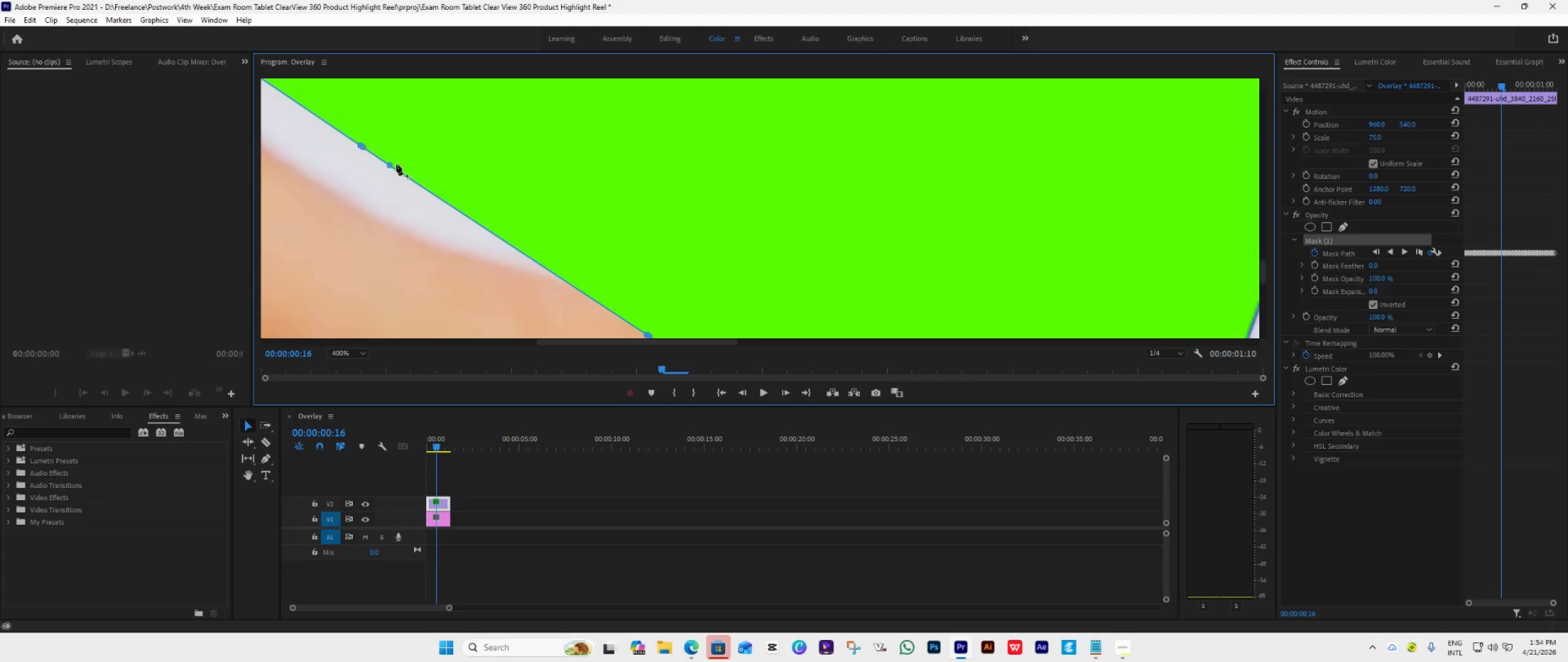 
left_click_drag(start_coordinate=[391, 165], to_coordinate=[901, 164])
 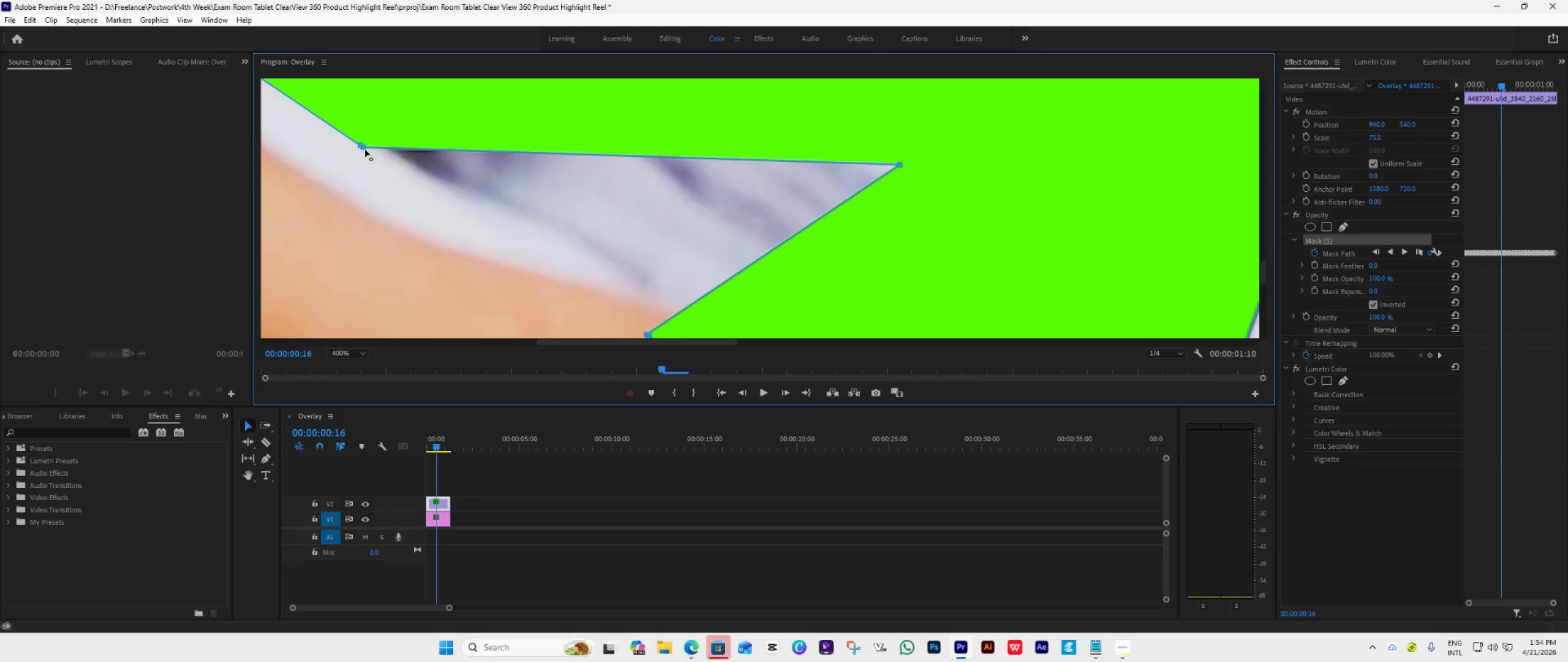 
left_click_drag(start_coordinate=[364, 147], to_coordinate=[734, 108])
 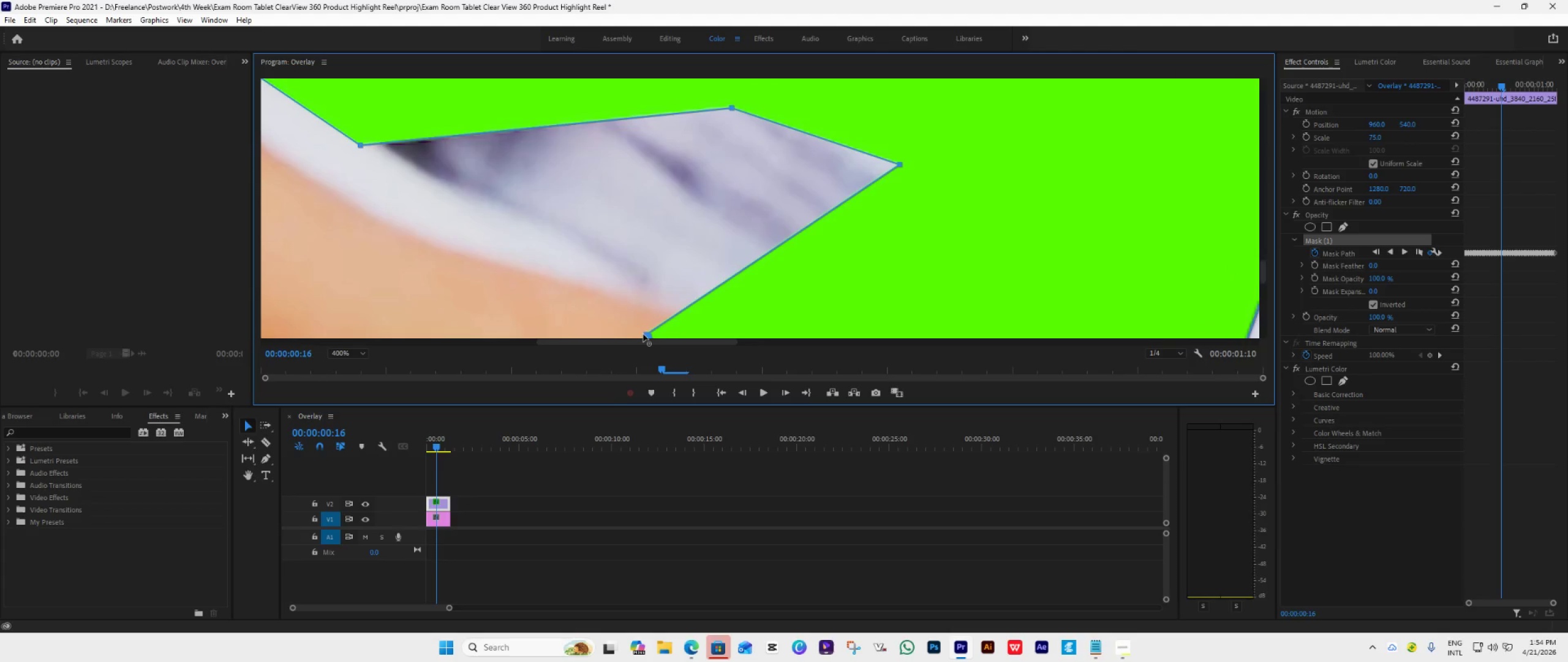 
left_click_drag(start_coordinate=[643, 333], to_coordinate=[1021, 265])
 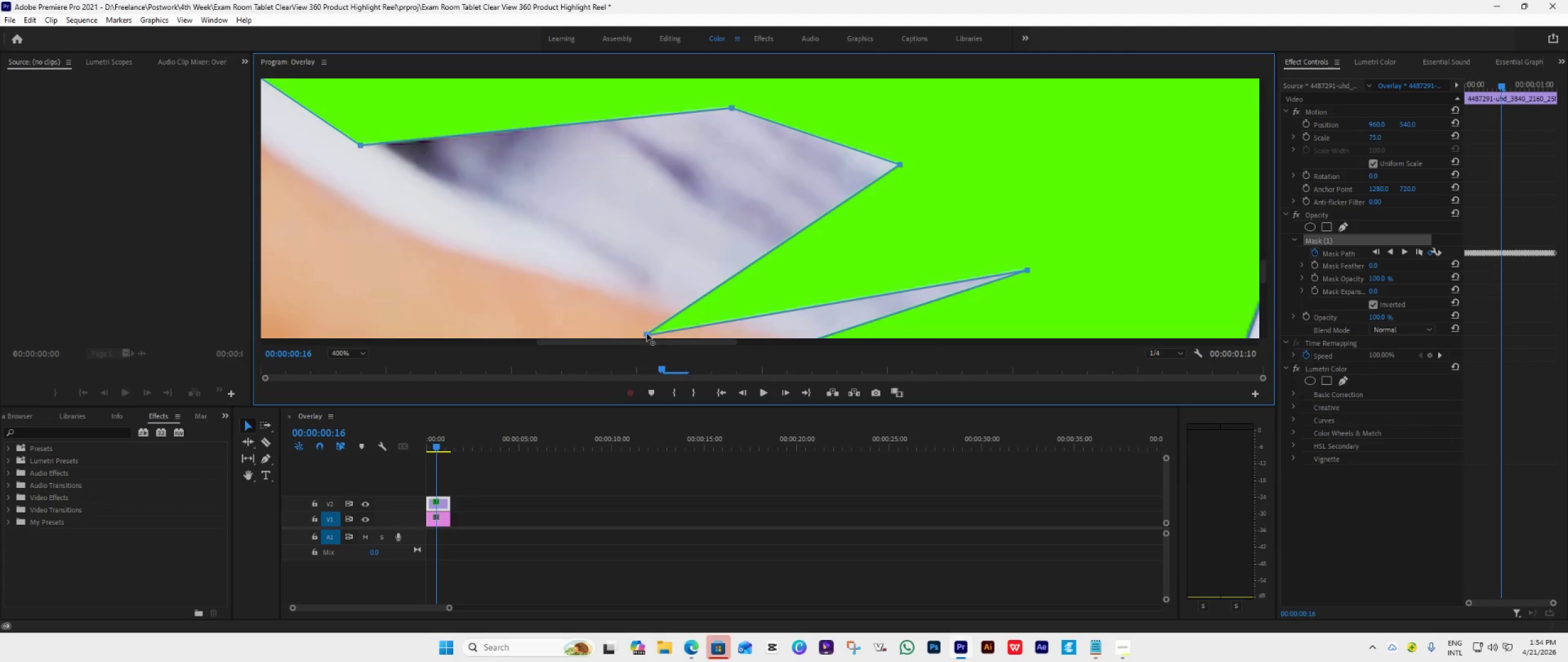 
left_click_drag(start_coordinate=[647, 333], to_coordinate=[1016, 235])
 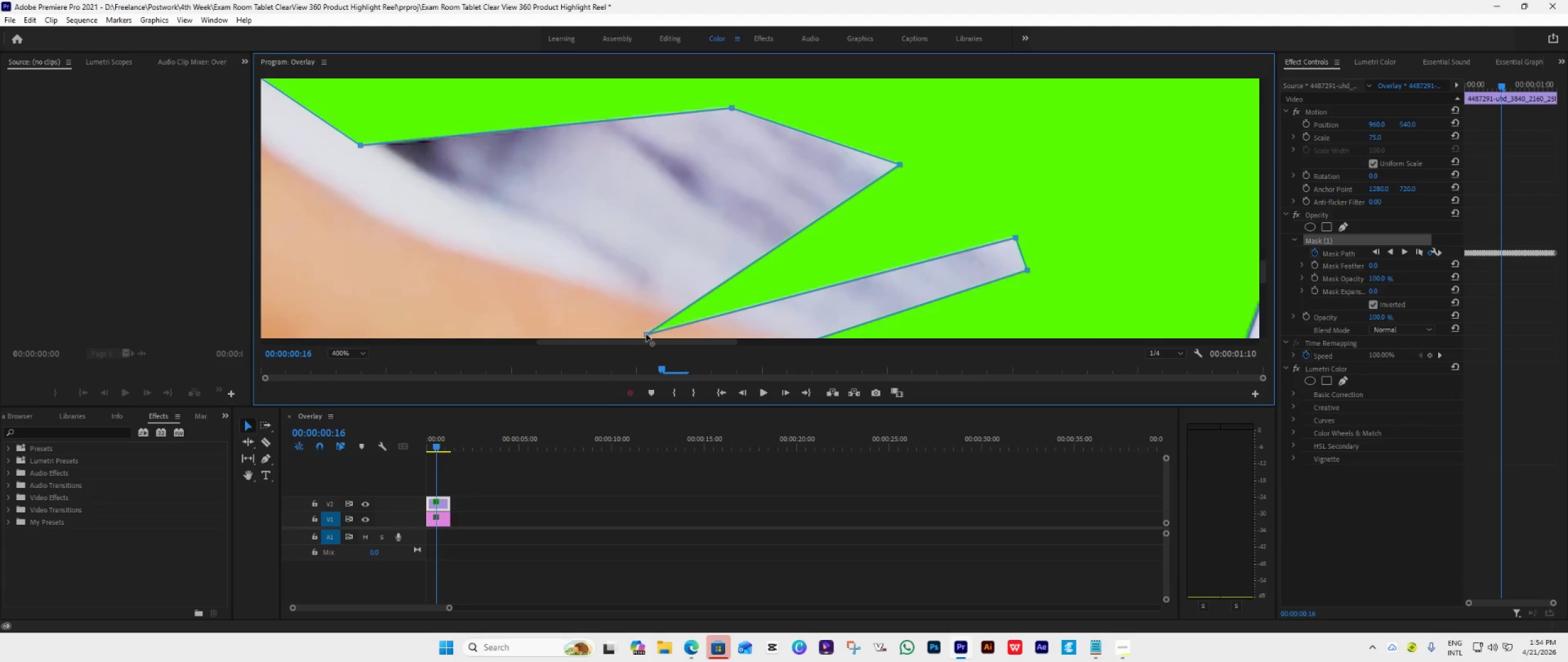 
left_click_drag(start_coordinate=[646, 334], to_coordinate=[1125, 167])
 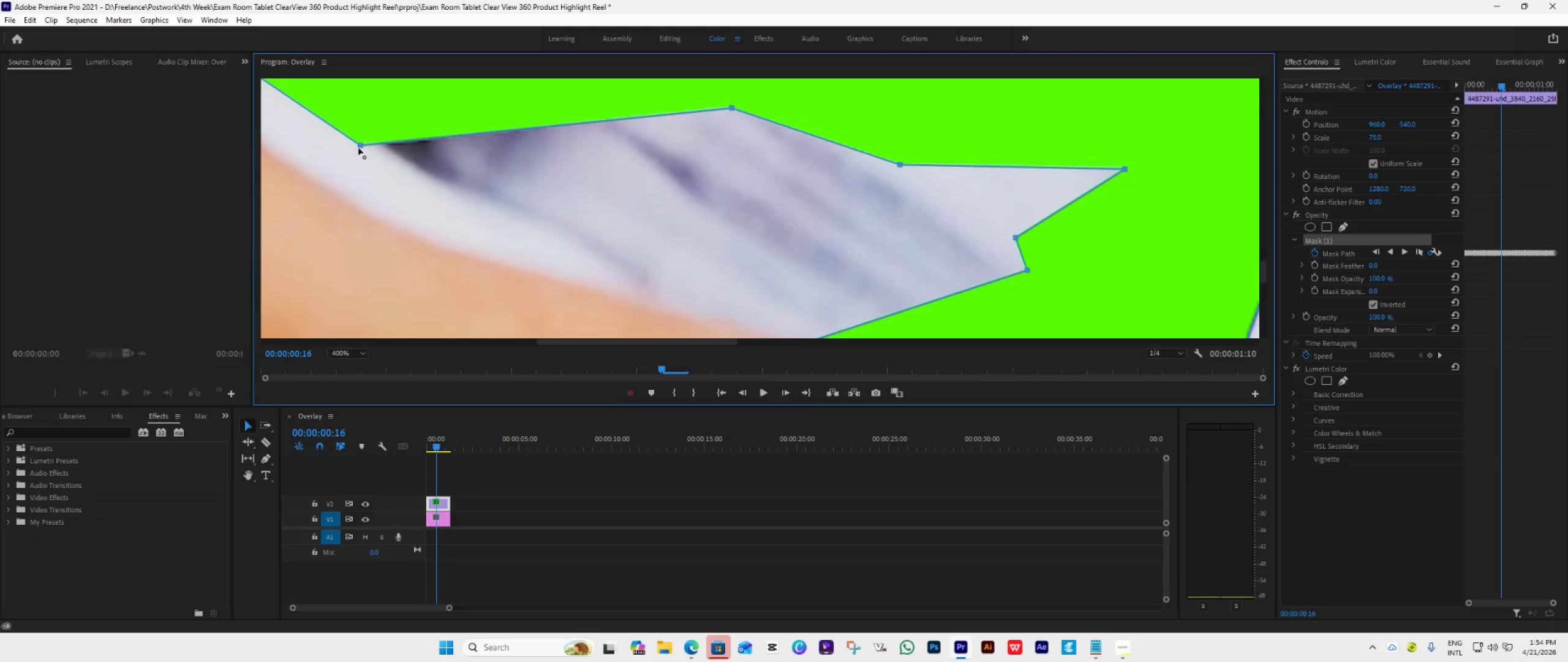 
left_click_drag(start_coordinate=[359, 142], to_coordinate=[605, 292])
 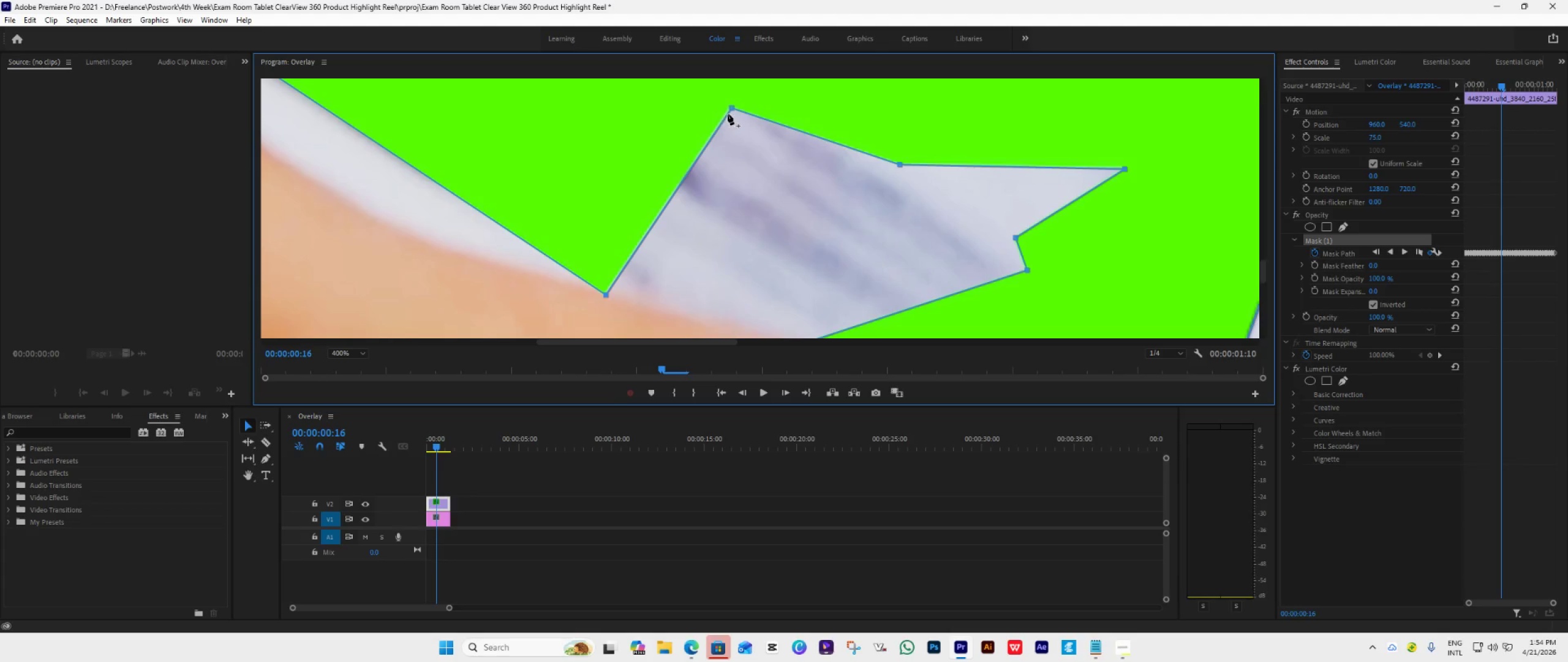 
left_click_drag(start_coordinate=[732, 105], to_coordinate=[640, 299])
 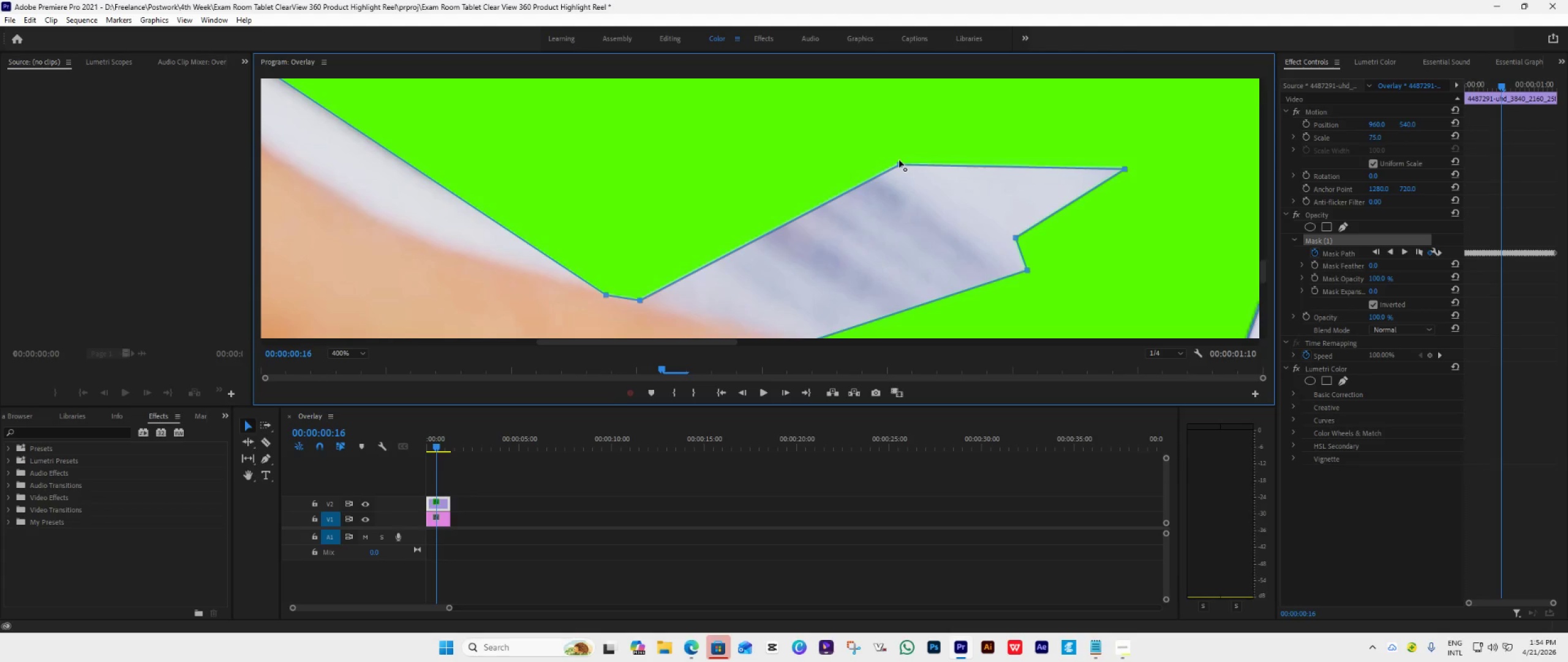 
left_click_drag(start_coordinate=[898, 160], to_coordinate=[674, 305])
 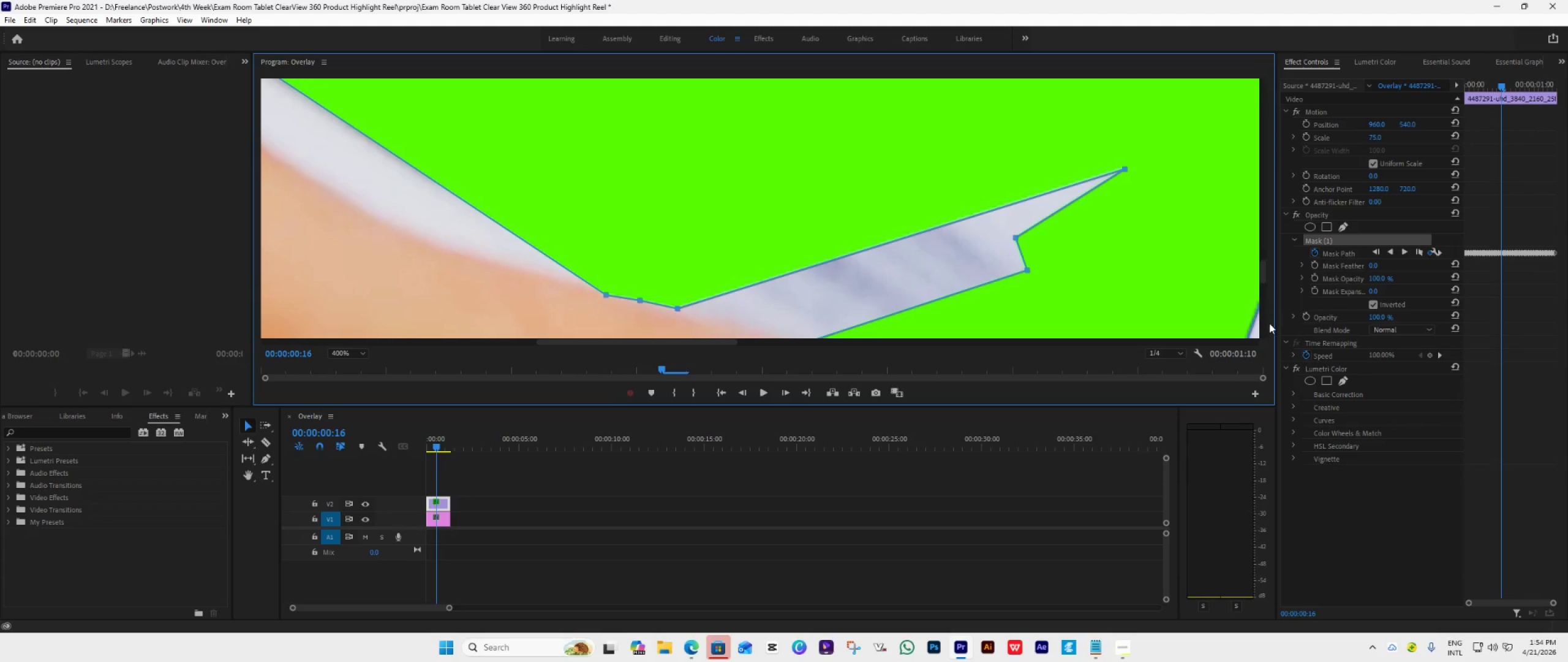 
left_click_drag(start_coordinate=[1261, 271], to_coordinate=[1261, 286])
 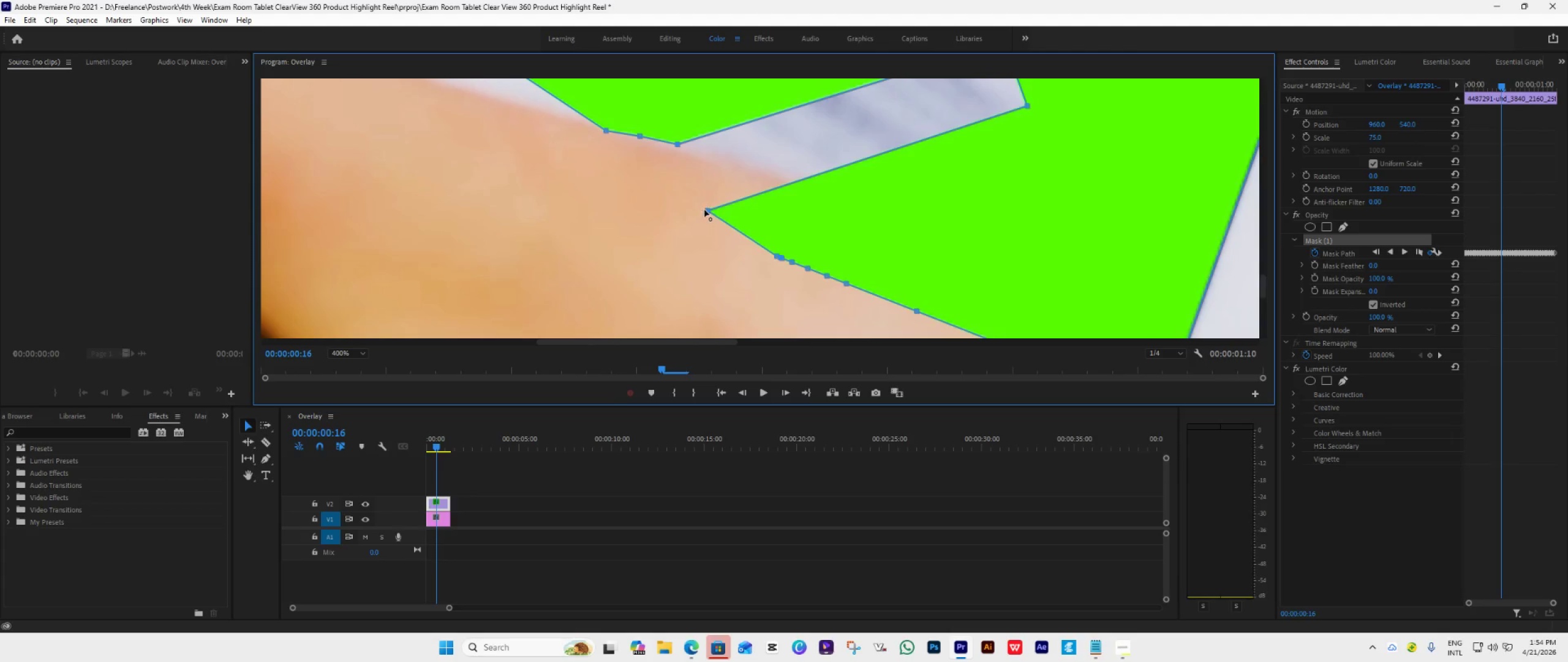 
left_click_drag(start_coordinate=[707, 210], to_coordinate=[1114, 180])
 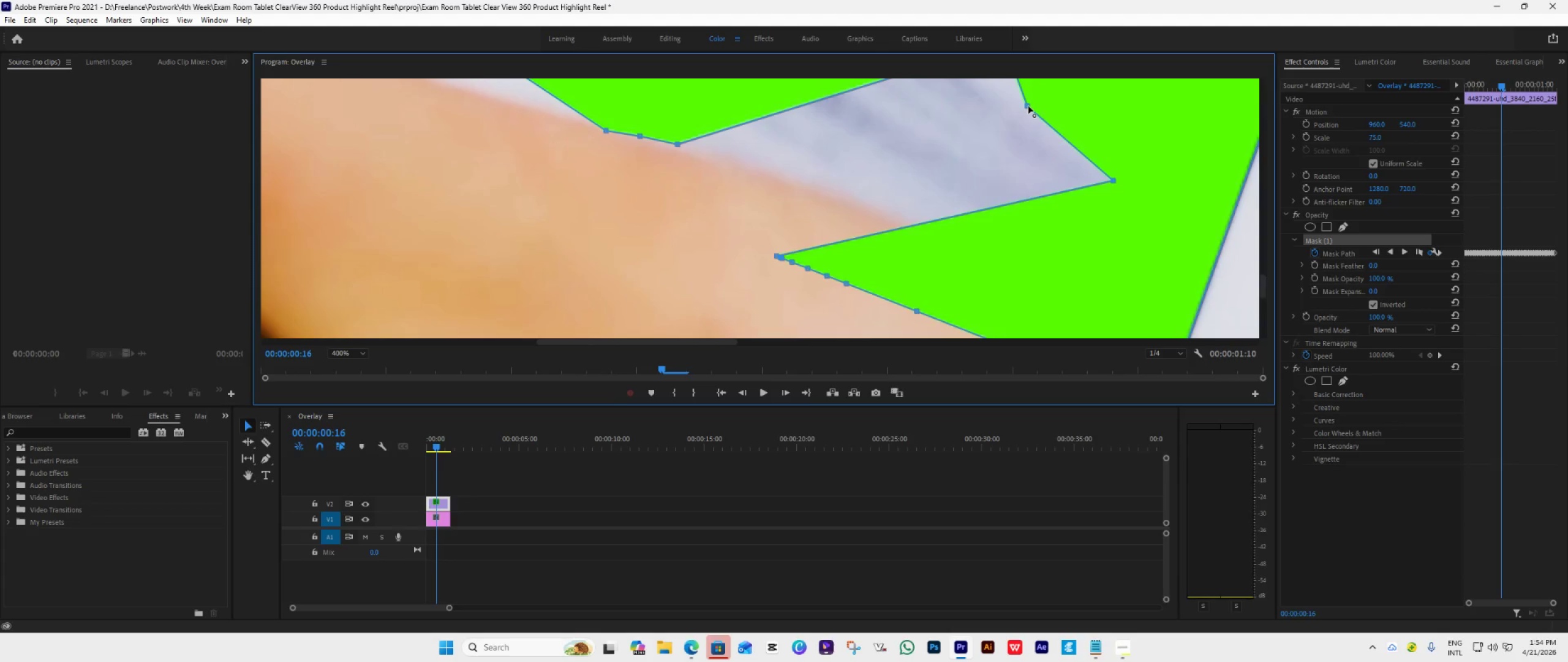 
left_click_drag(start_coordinate=[1028, 106], to_coordinate=[845, 201])
 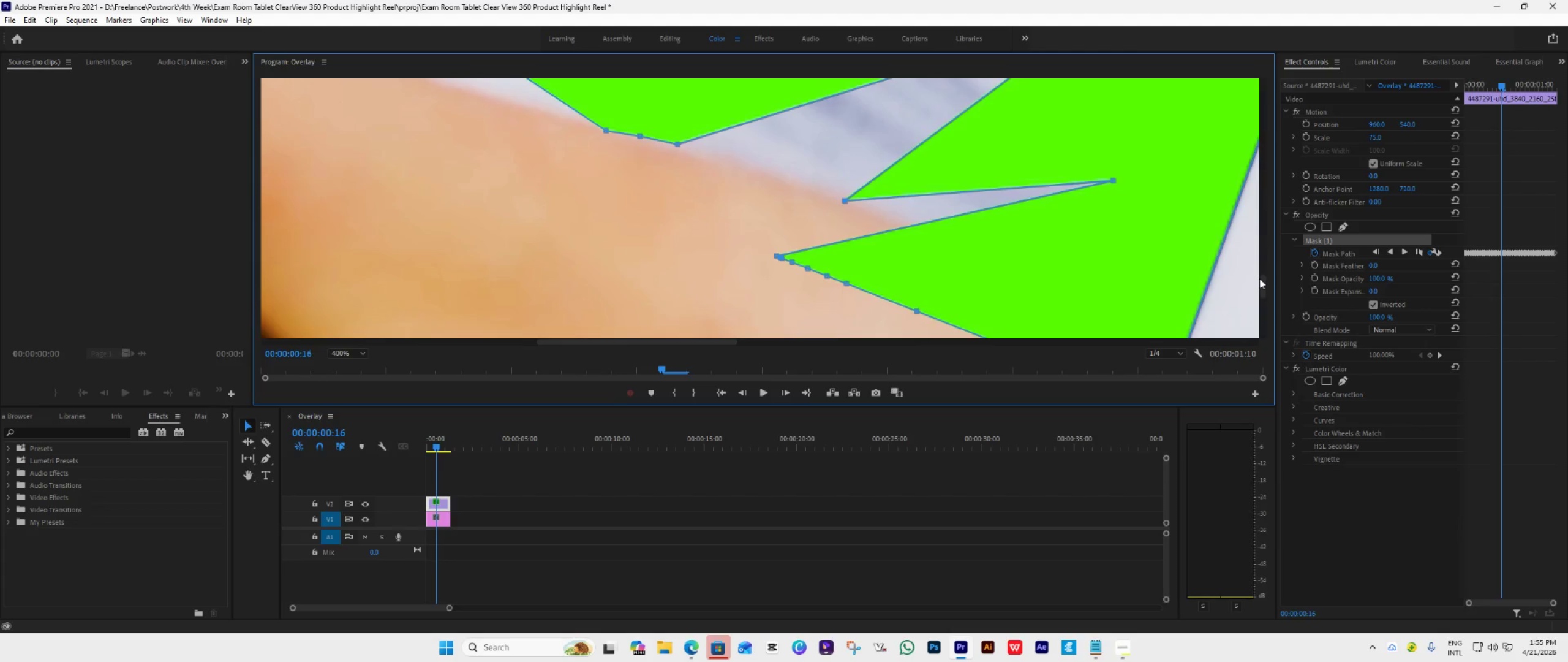 
left_click_drag(start_coordinate=[1261, 281], to_coordinate=[1262, 271])
 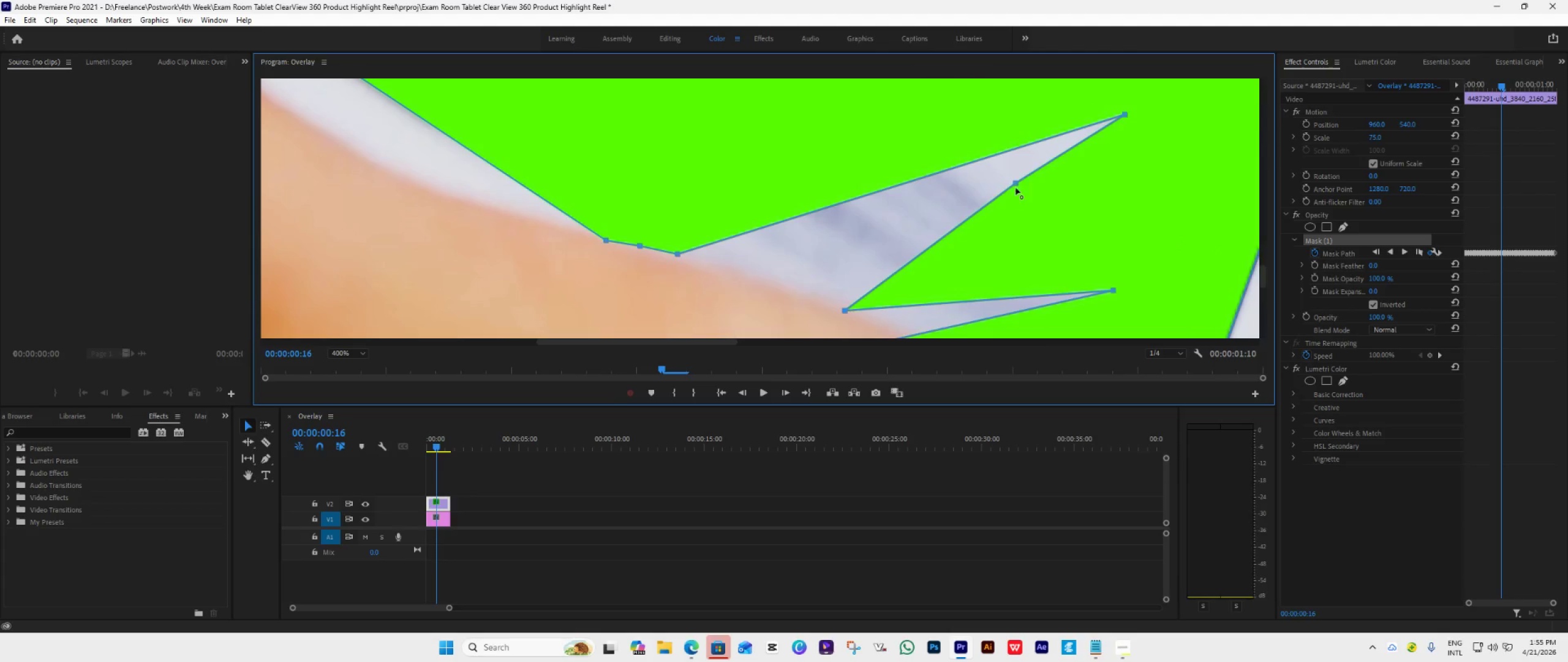 
left_click_drag(start_coordinate=[1014, 182], to_coordinate=[795, 294])
 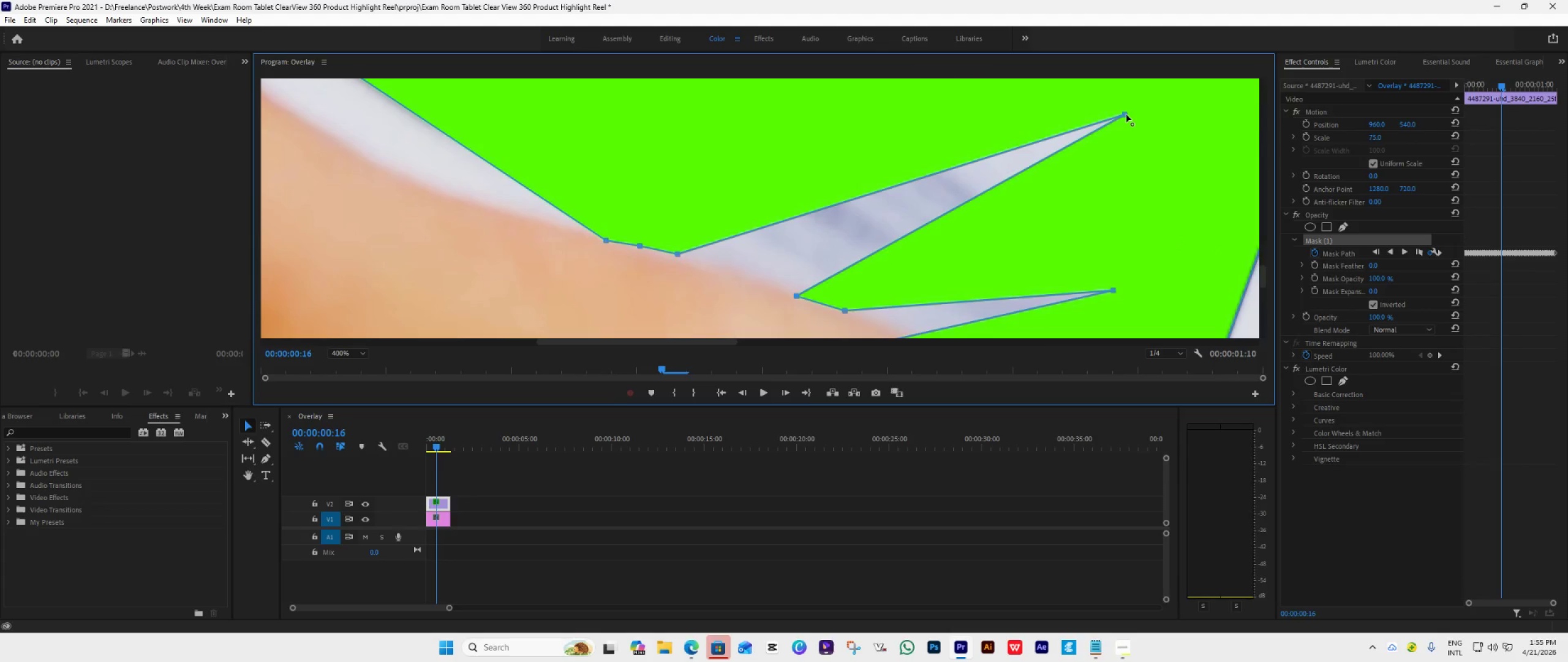 
left_click_drag(start_coordinate=[1125, 112], to_coordinate=[706, 261])
 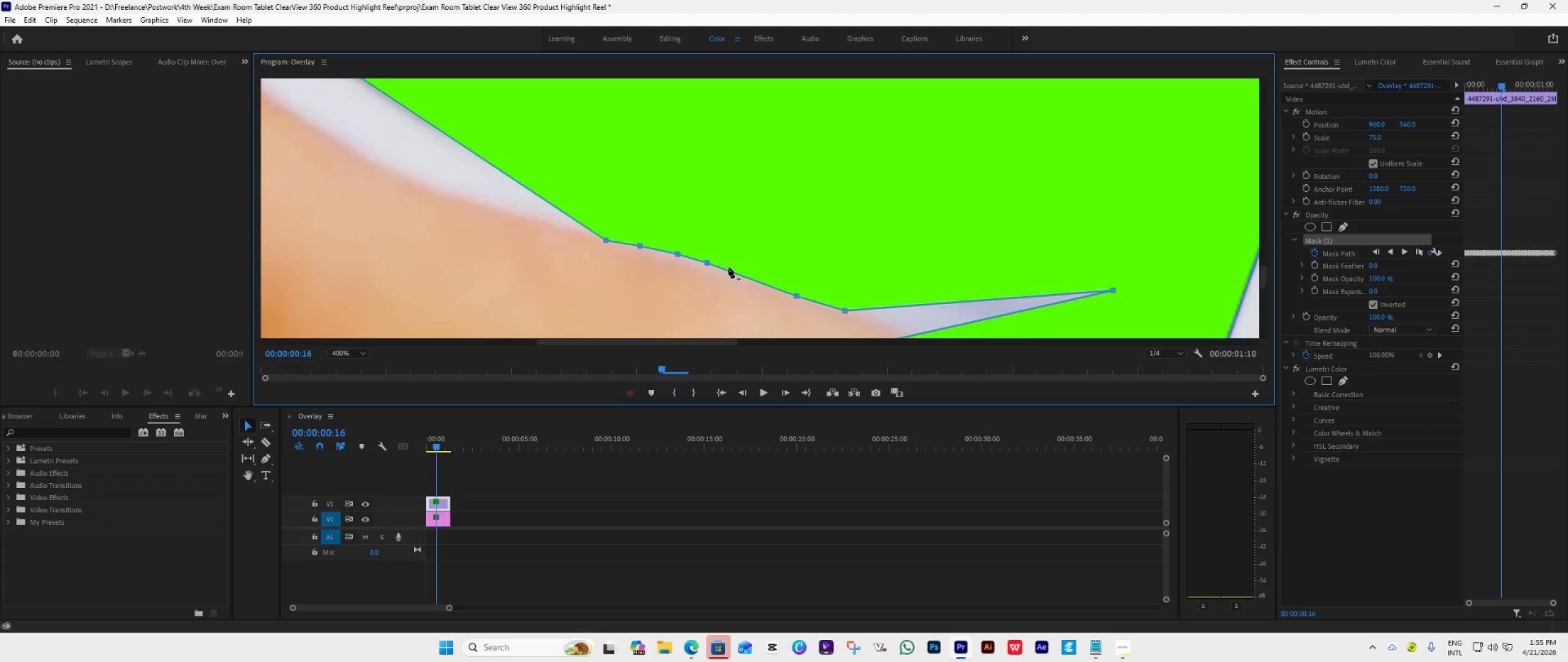 
left_click([728, 268])
 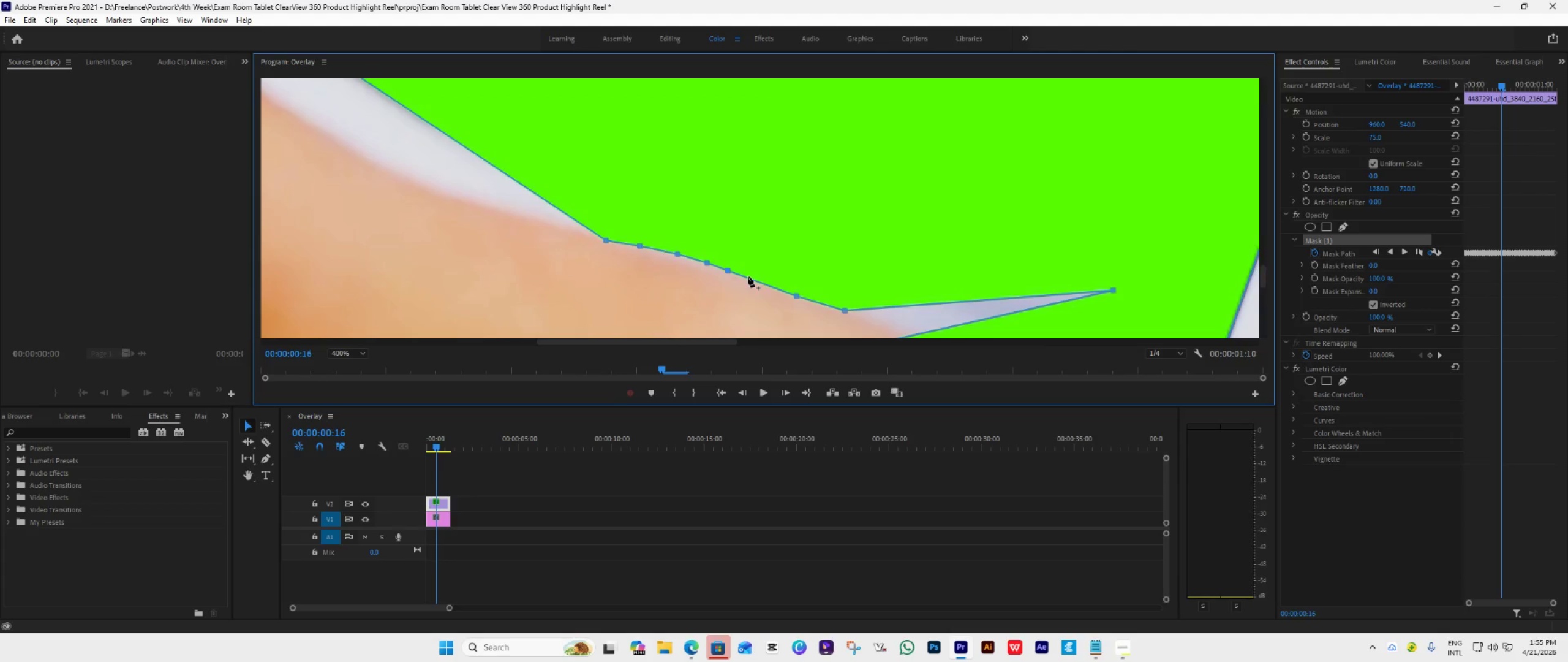 
left_click([748, 277])
 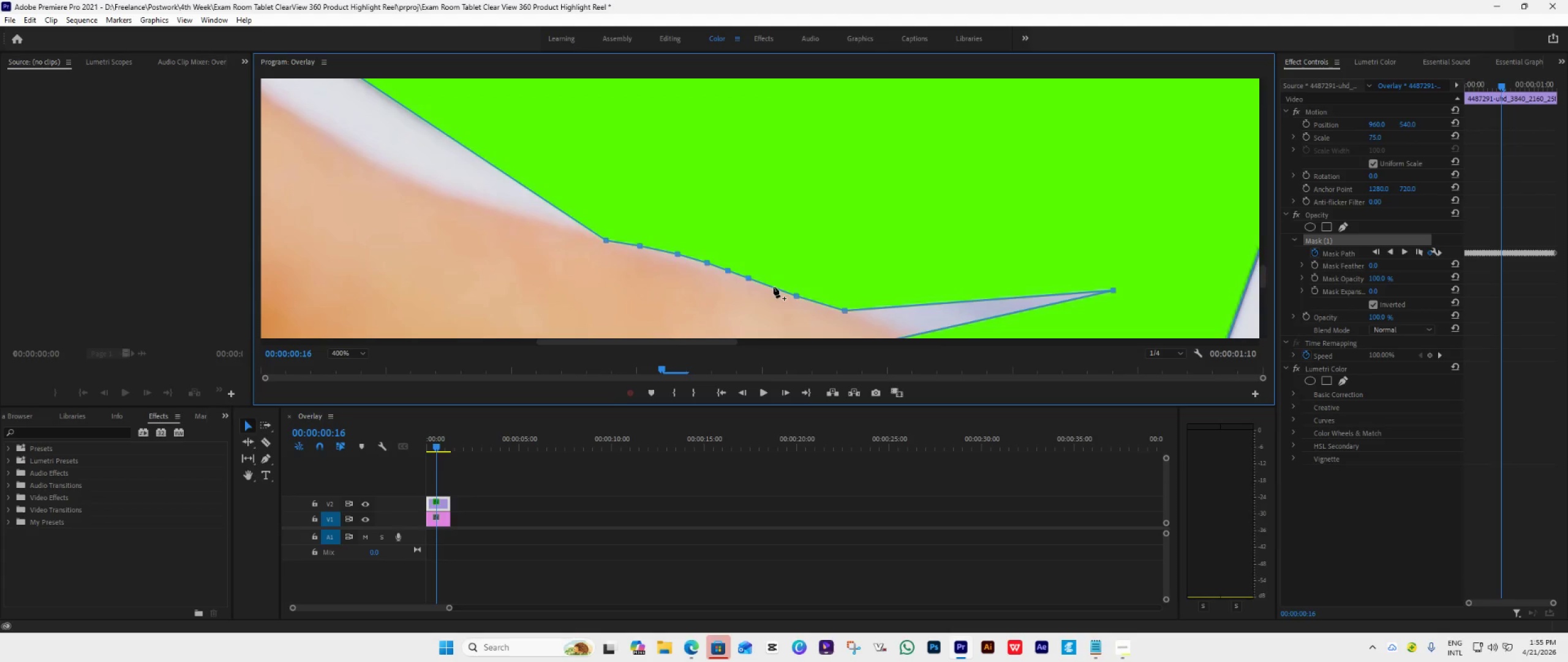 
left_click([774, 287])
 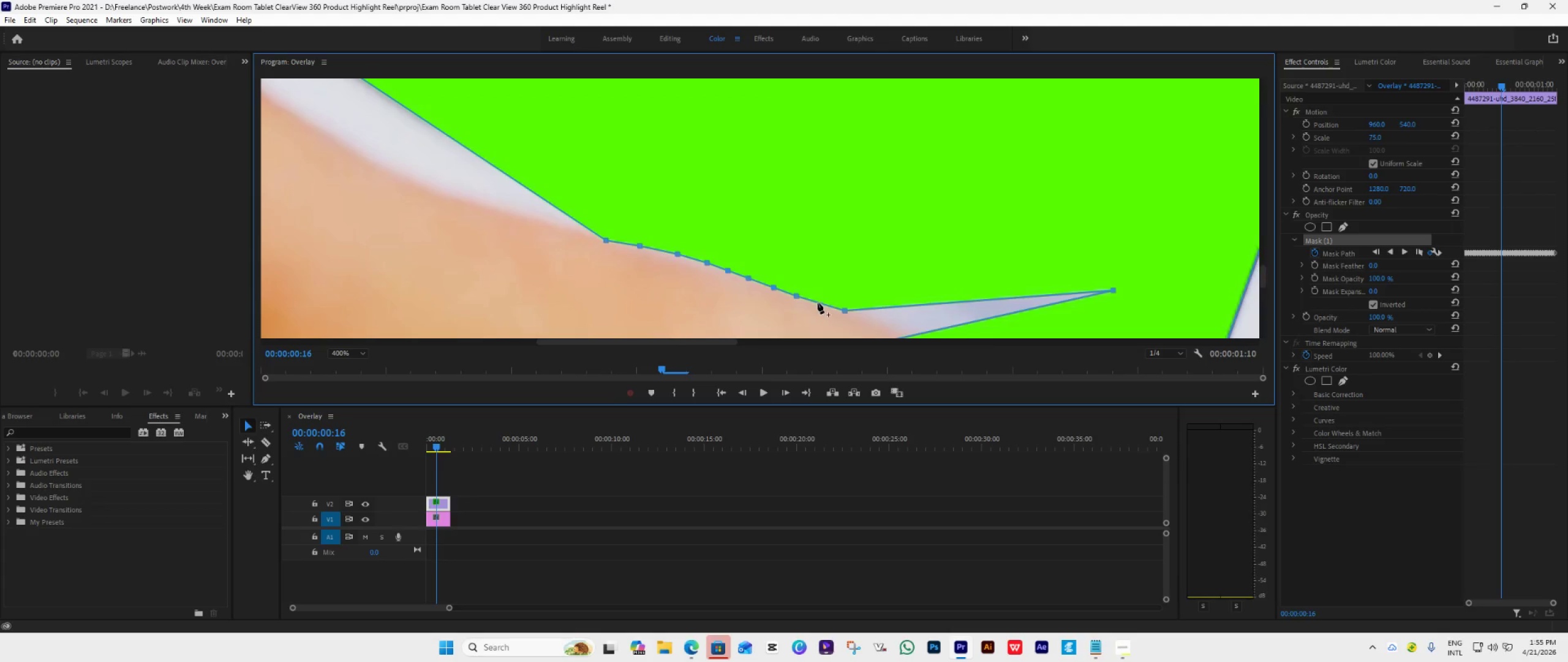 
left_click([818, 303])
 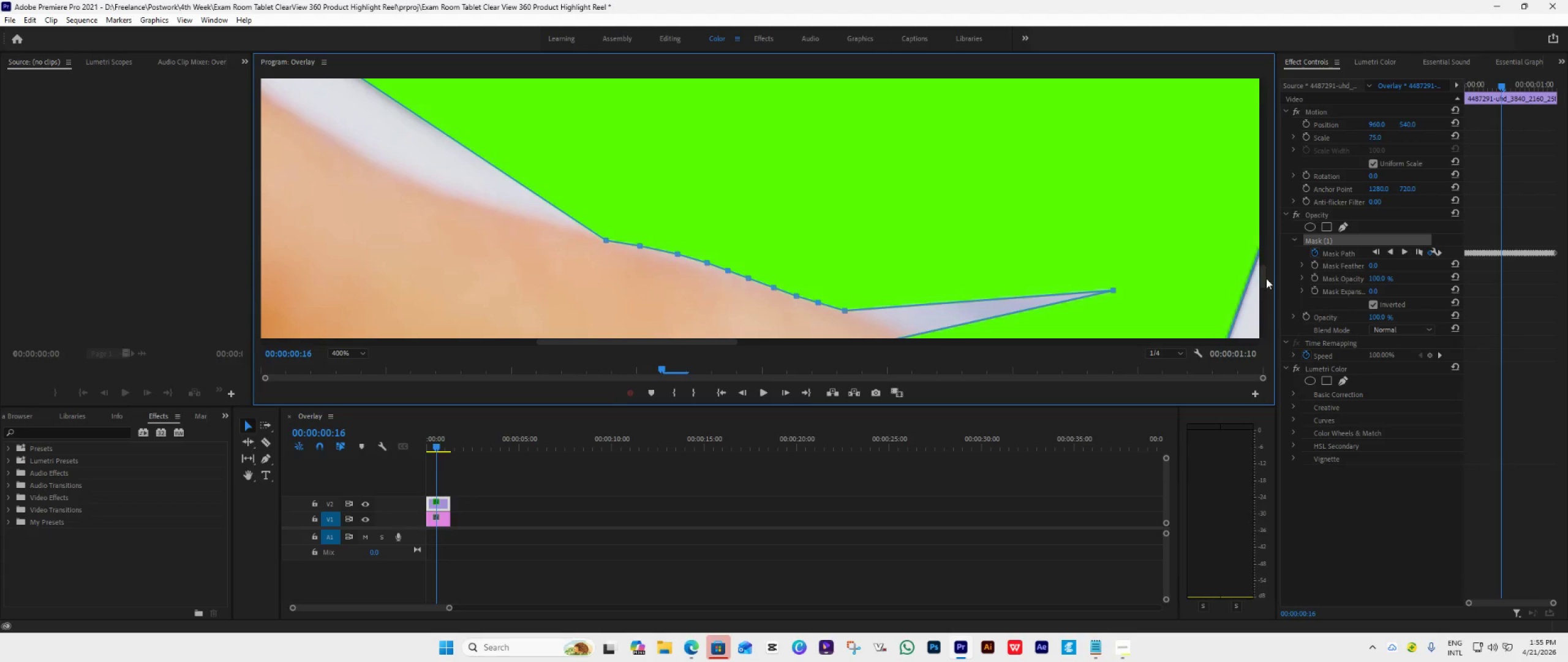 
left_click_drag(start_coordinate=[1265, 276], to_coordinate=[1264, 284])
 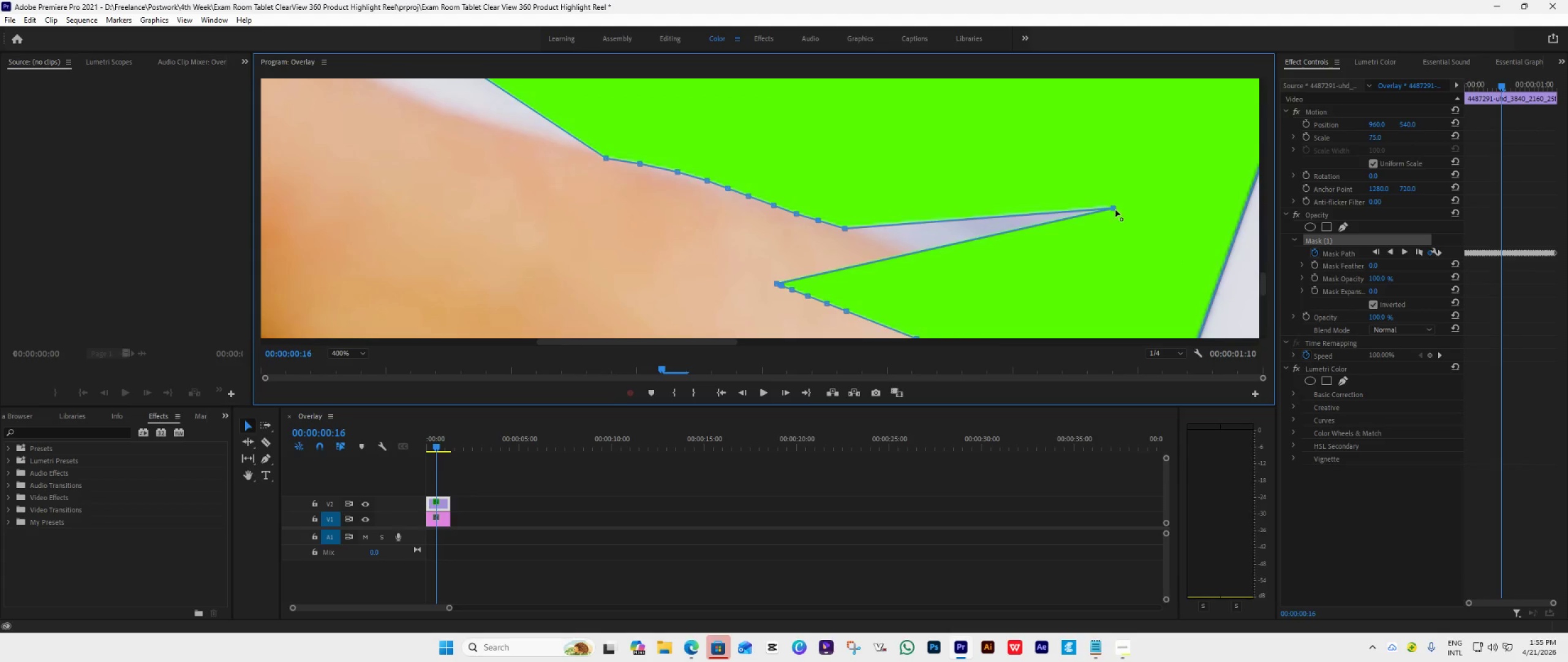 
left_click_drag(start_coordinate=[1114, 207], to_coordinate=[872, 237])
 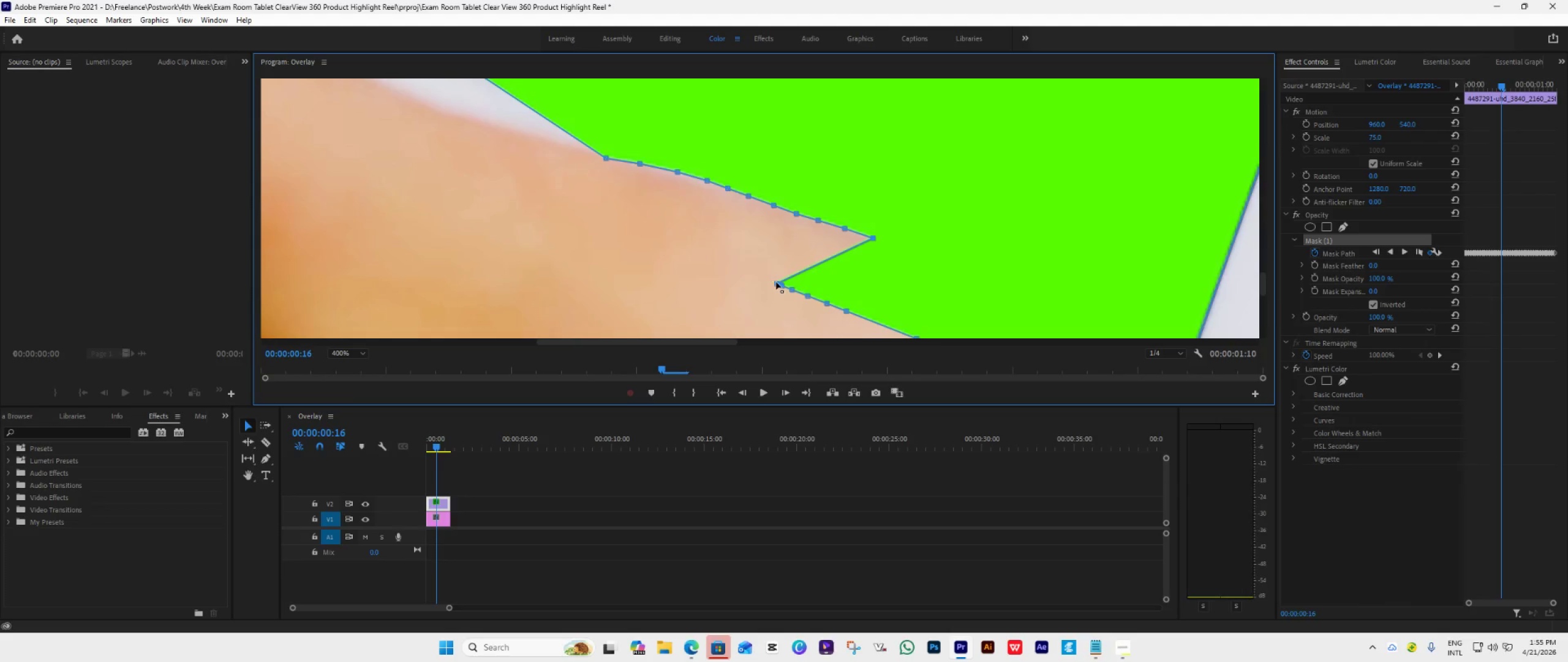 
left_click([776, 282])
 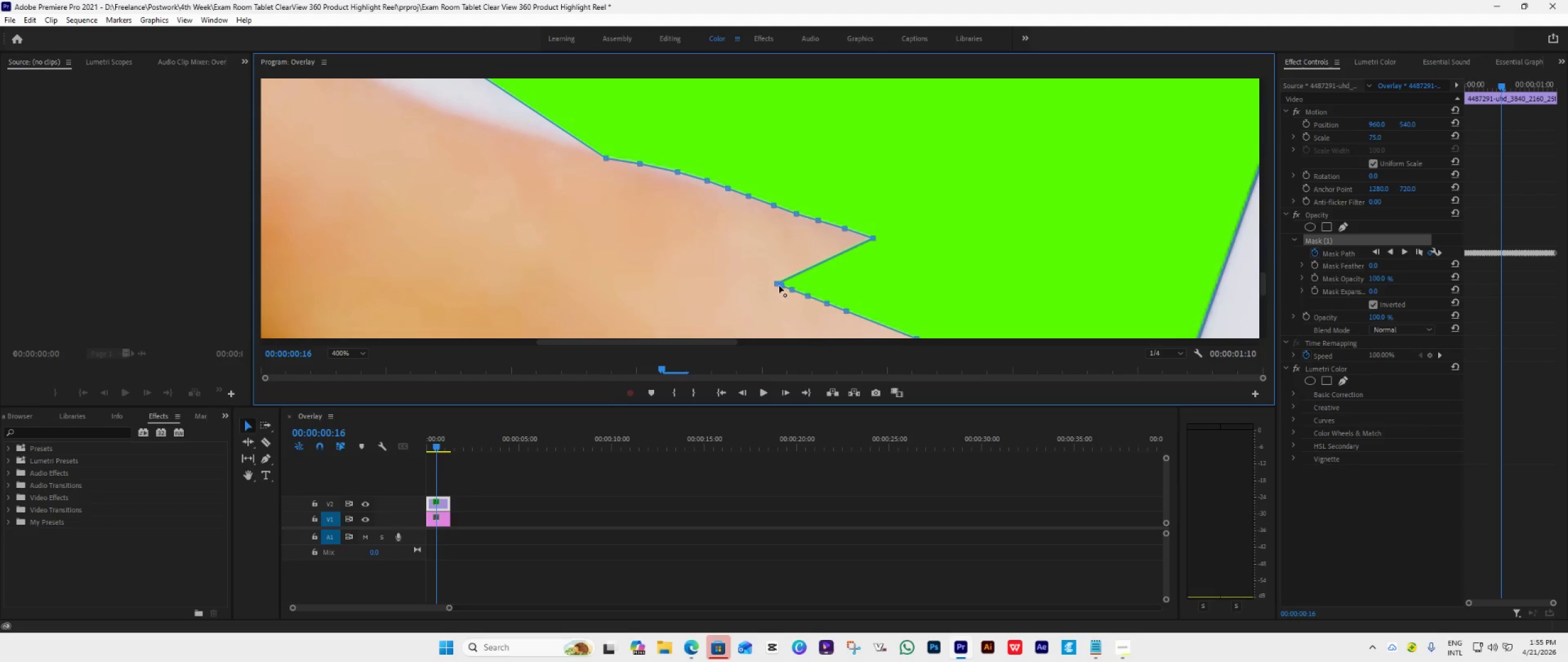 
left_click_drag(start_coordinate=[781, 285], to_coordinate=[1010, 237])
 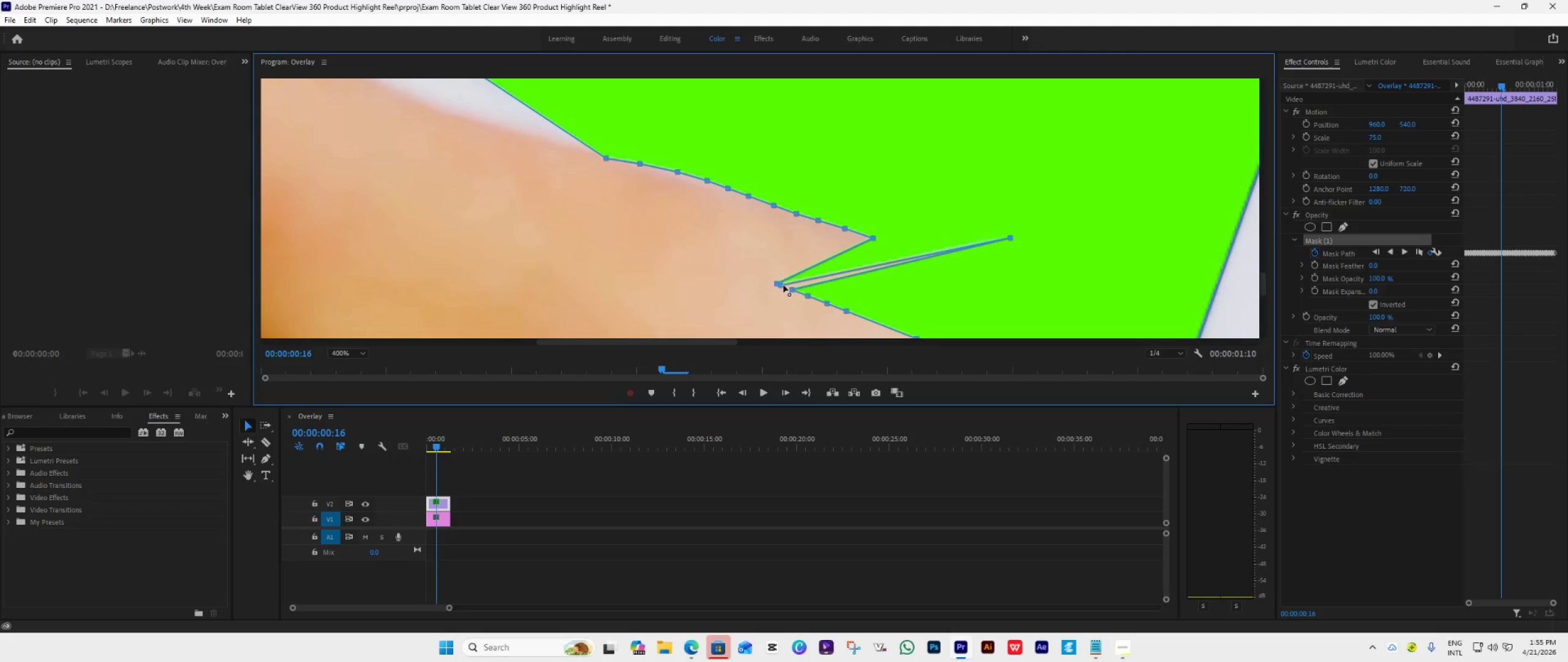 
left_click_drag(start_coordinate=[782, 284], to_coordinate=[1072, 185])
 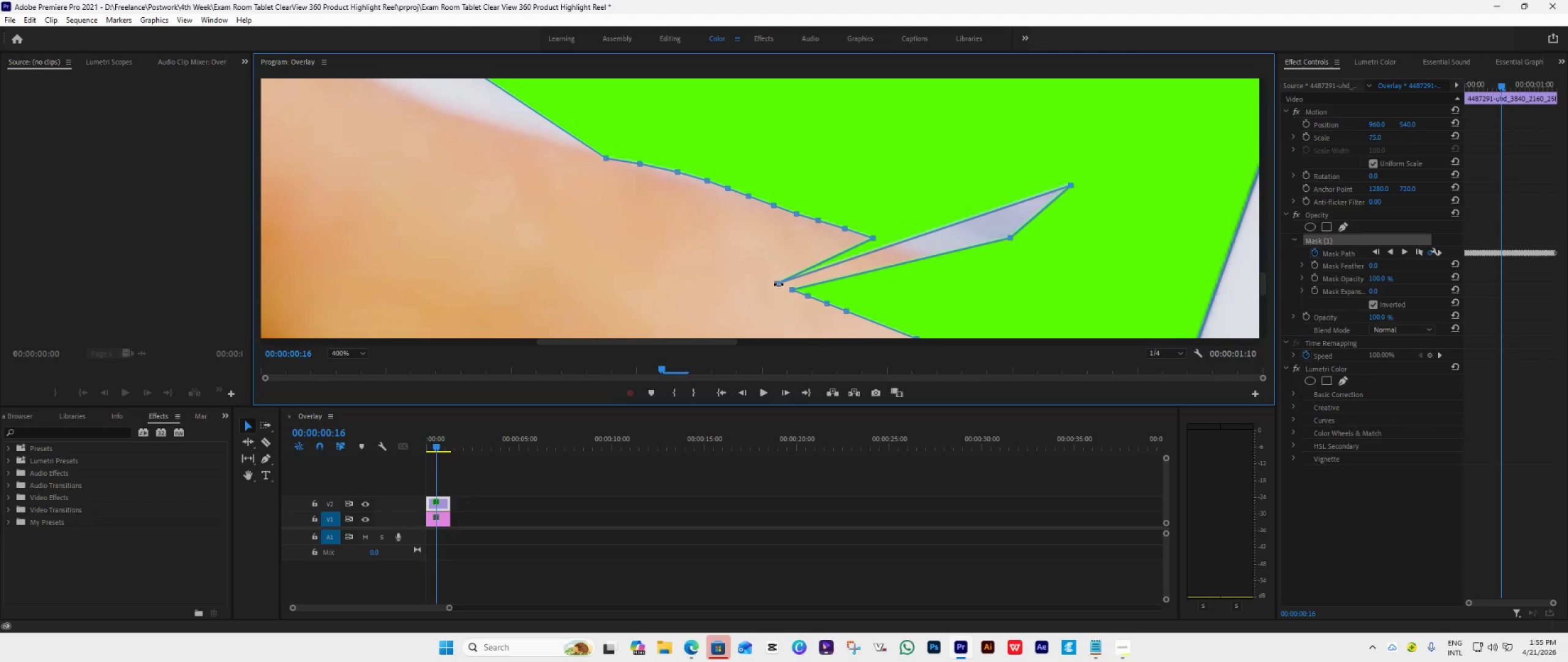 
left_click_drag(start_coordinate=[779, 285], to_coordinate=[924, 221])
 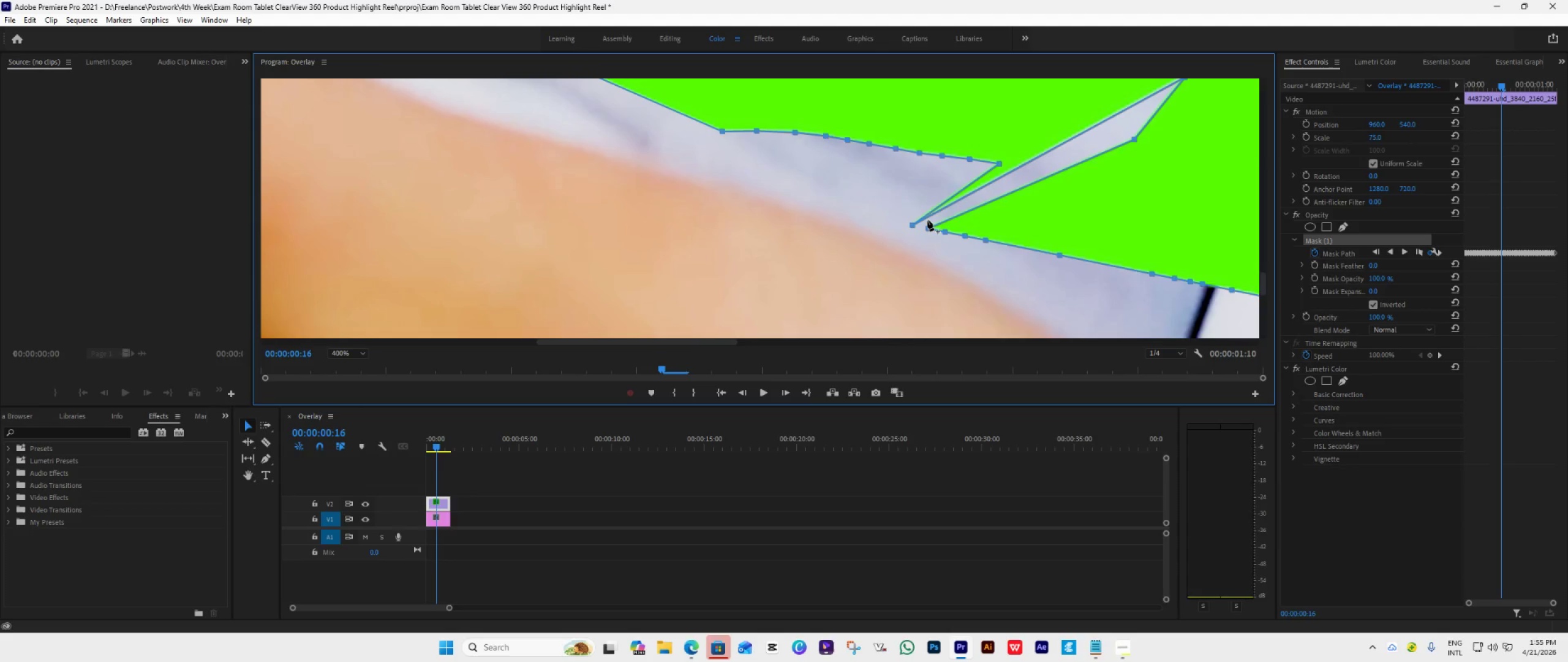 
key(Control+Z)
 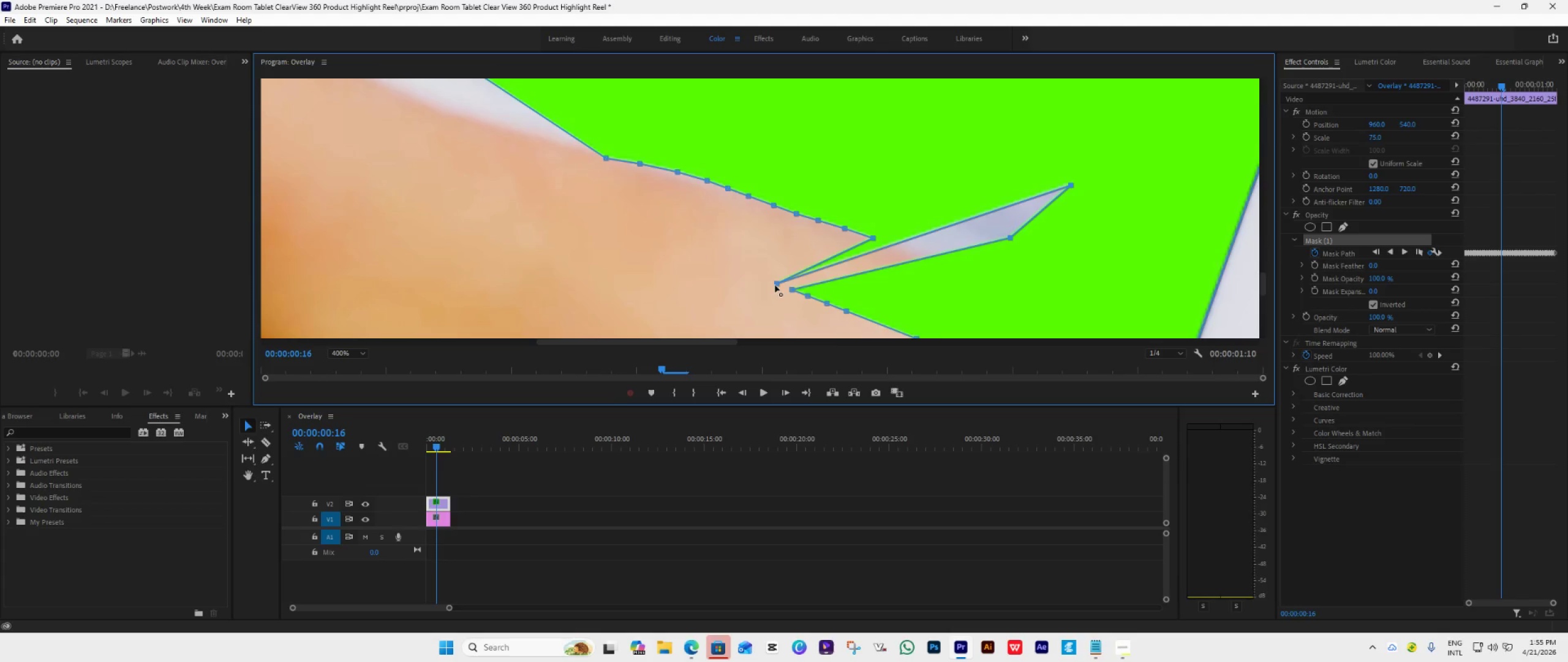 
left_click_drag(start_coordinate=[776, 284], to_coordinate=[899, 248])
 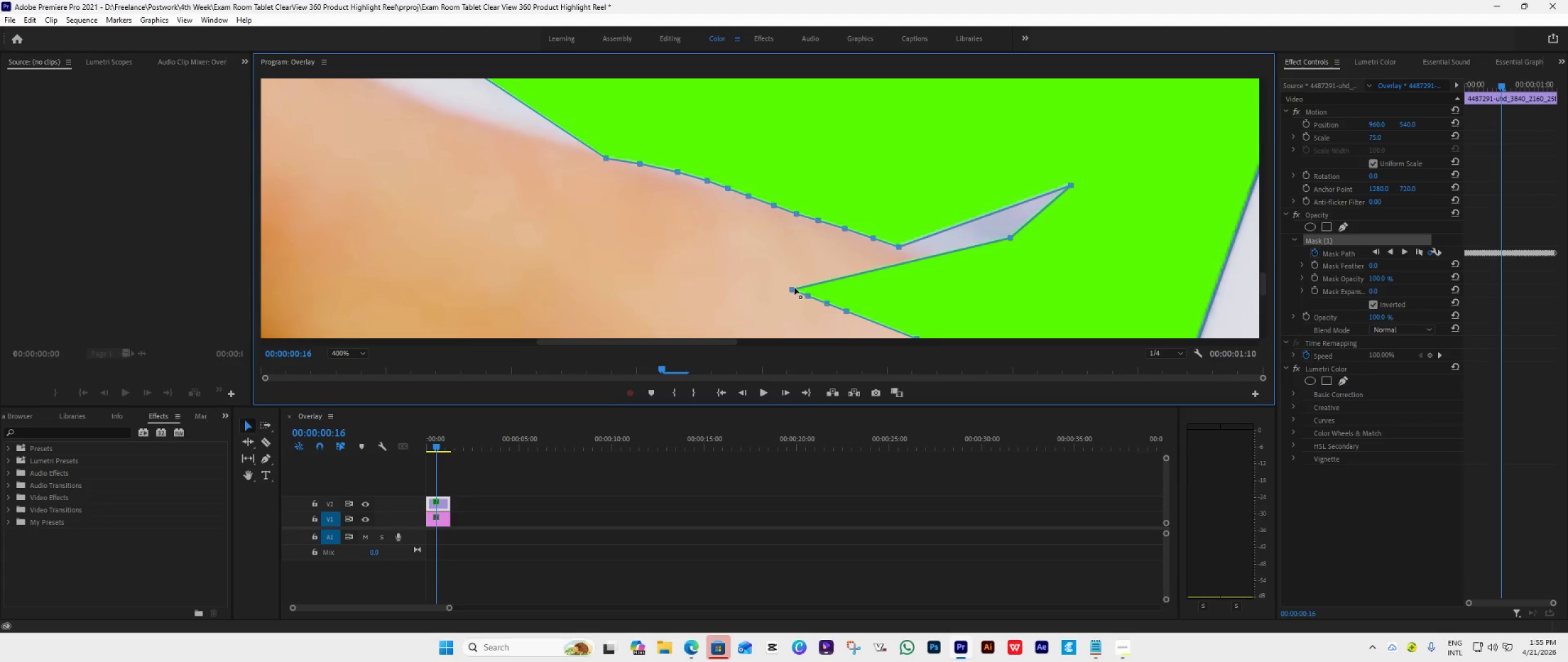 
left_click_drag(start_coordinate=[792, 287], to_coordinate=[1123, 249])
 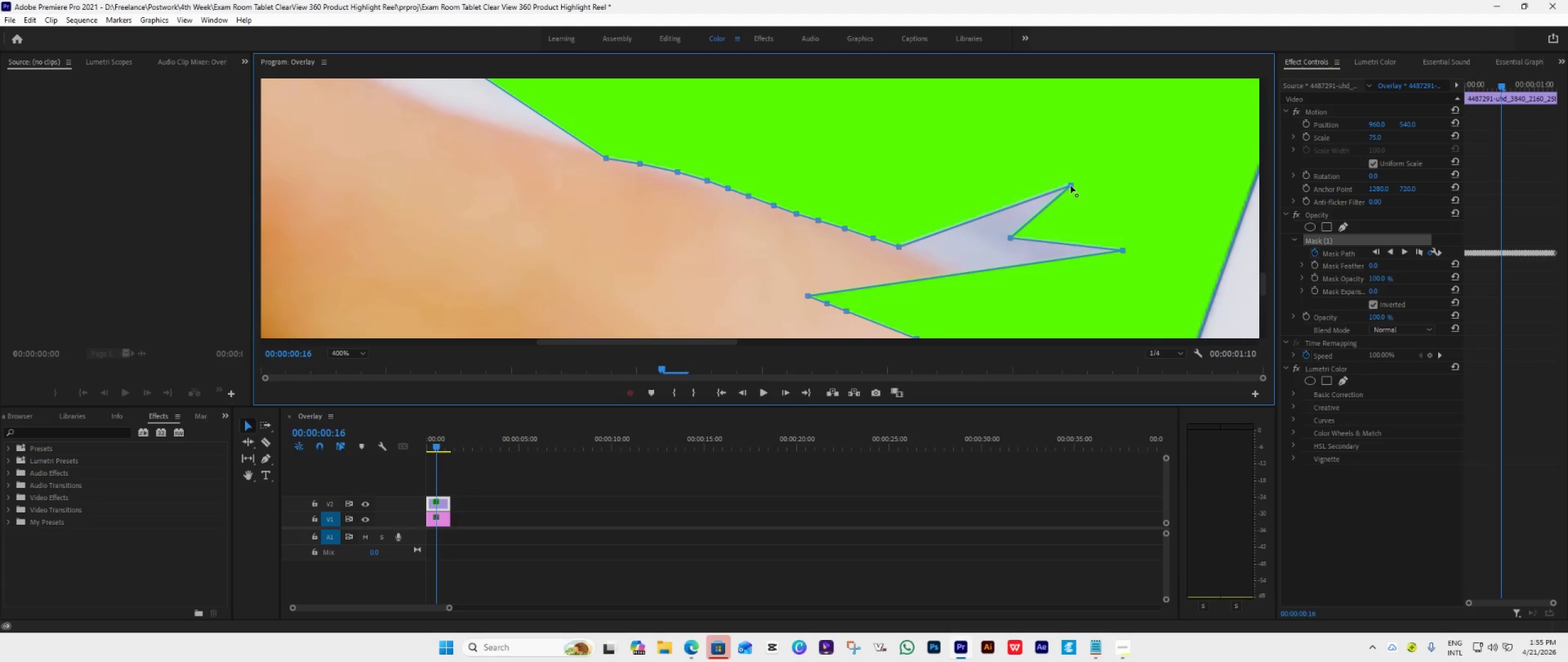 
left_click_drag(start_coordinate=[1069, 185], to_coordinate=[921, 257])
 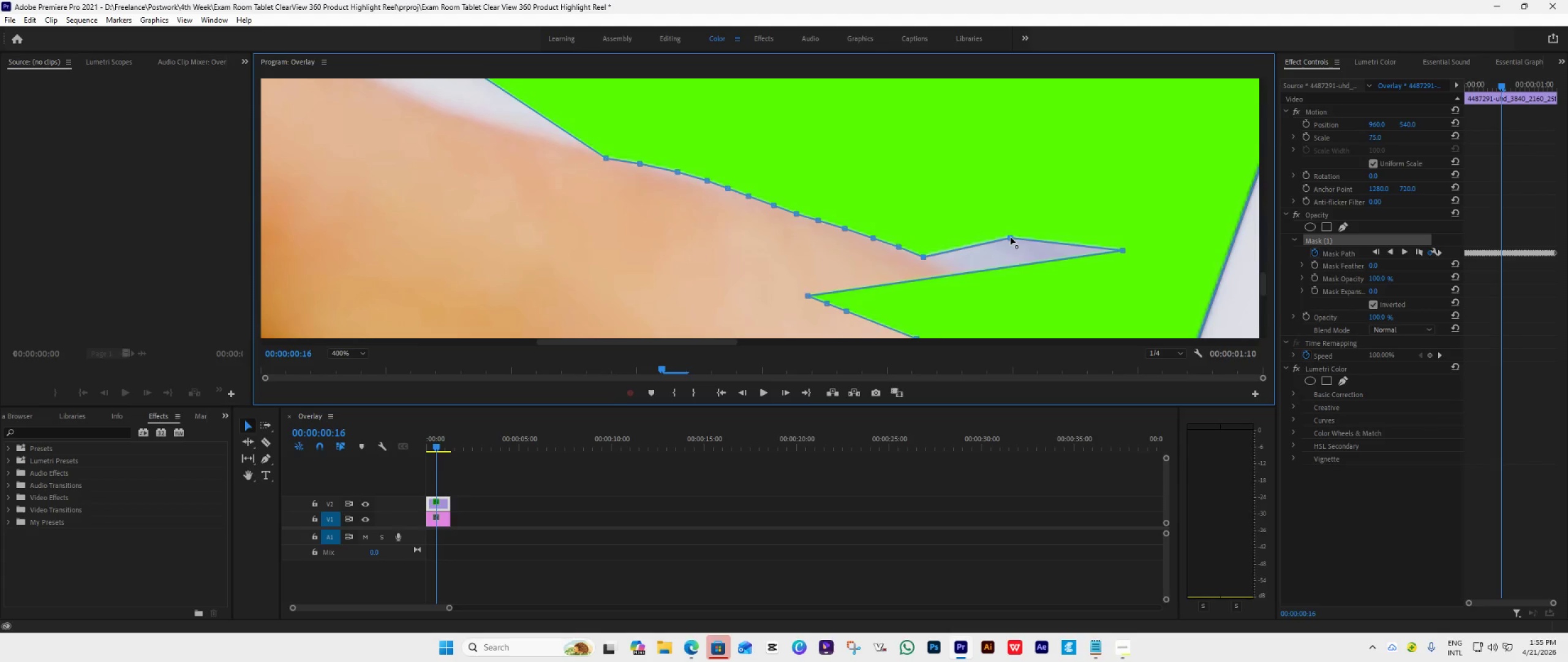 
left_click_drag(start_coordinate=[1011, 237], to_coordinate=[948, 268])
 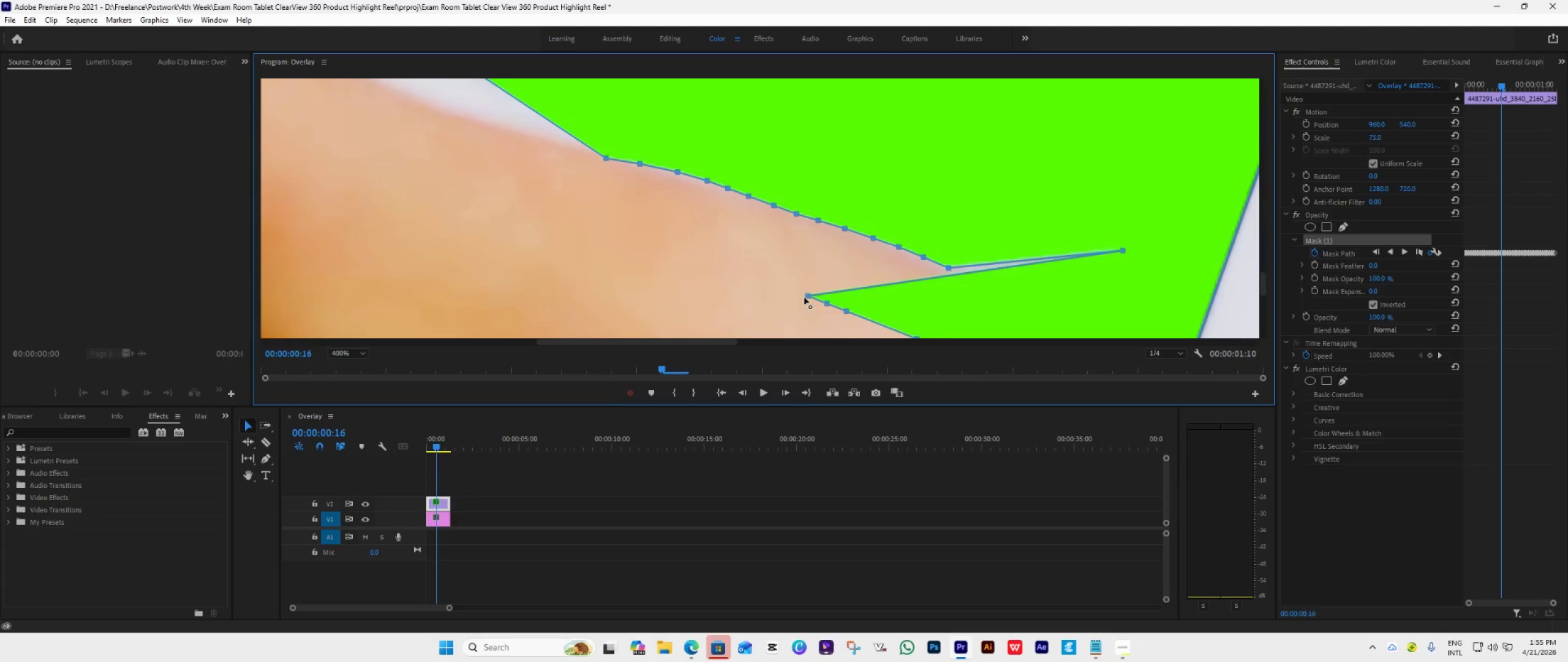 
left_click_drag(start_coordinate=[809, 295], to_coordinate=[1122, 281])
 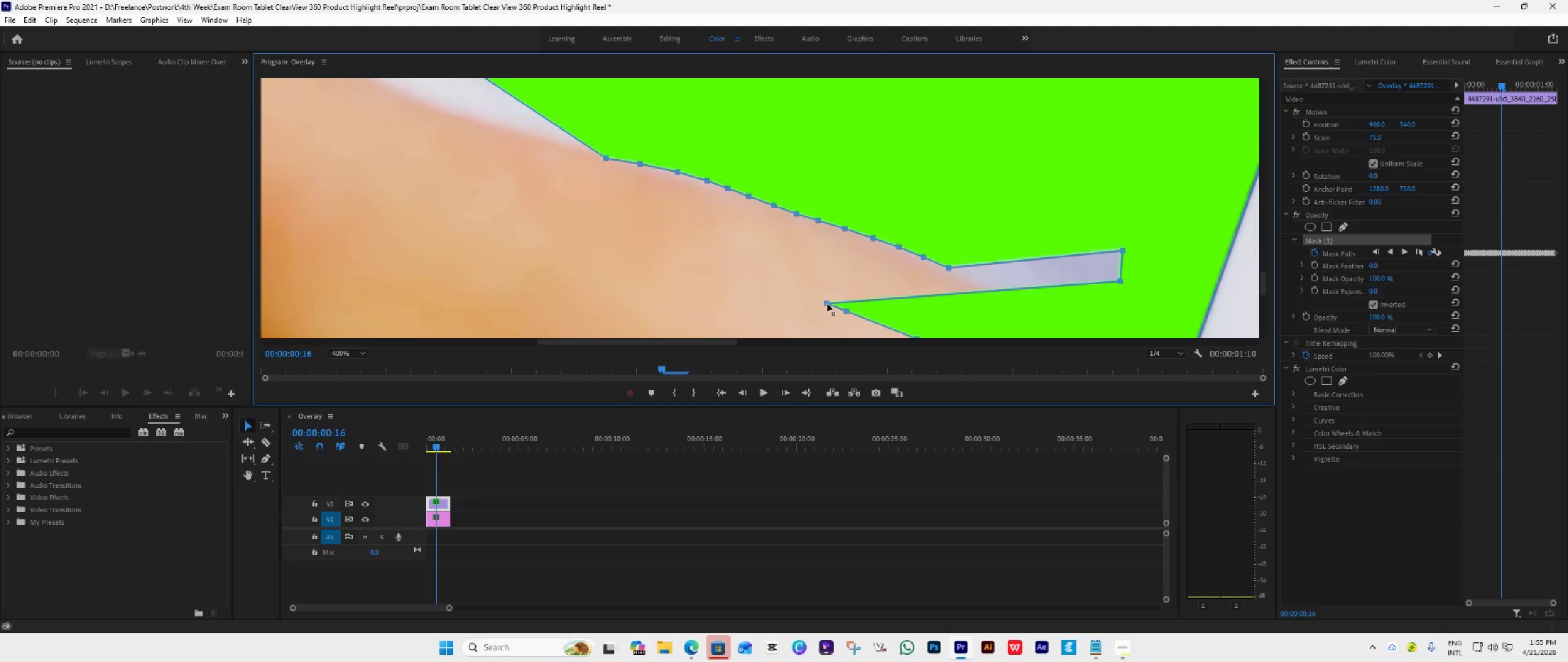 
left_click_drag(start_coordinate=[827, 304], to_coordinate=[1143, 308])
 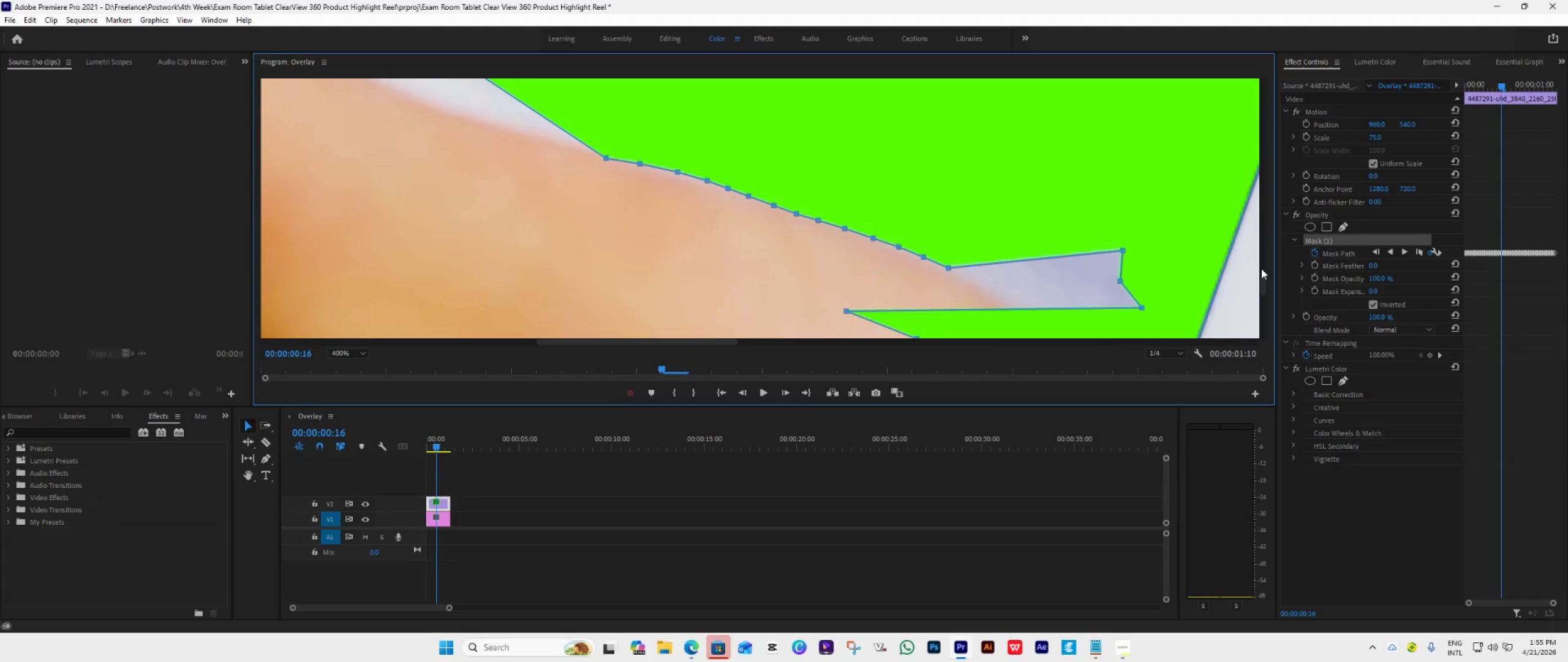 
left_click_drag(start_coordinate=[1261, 268], to_coordinate=[1261, 275])
 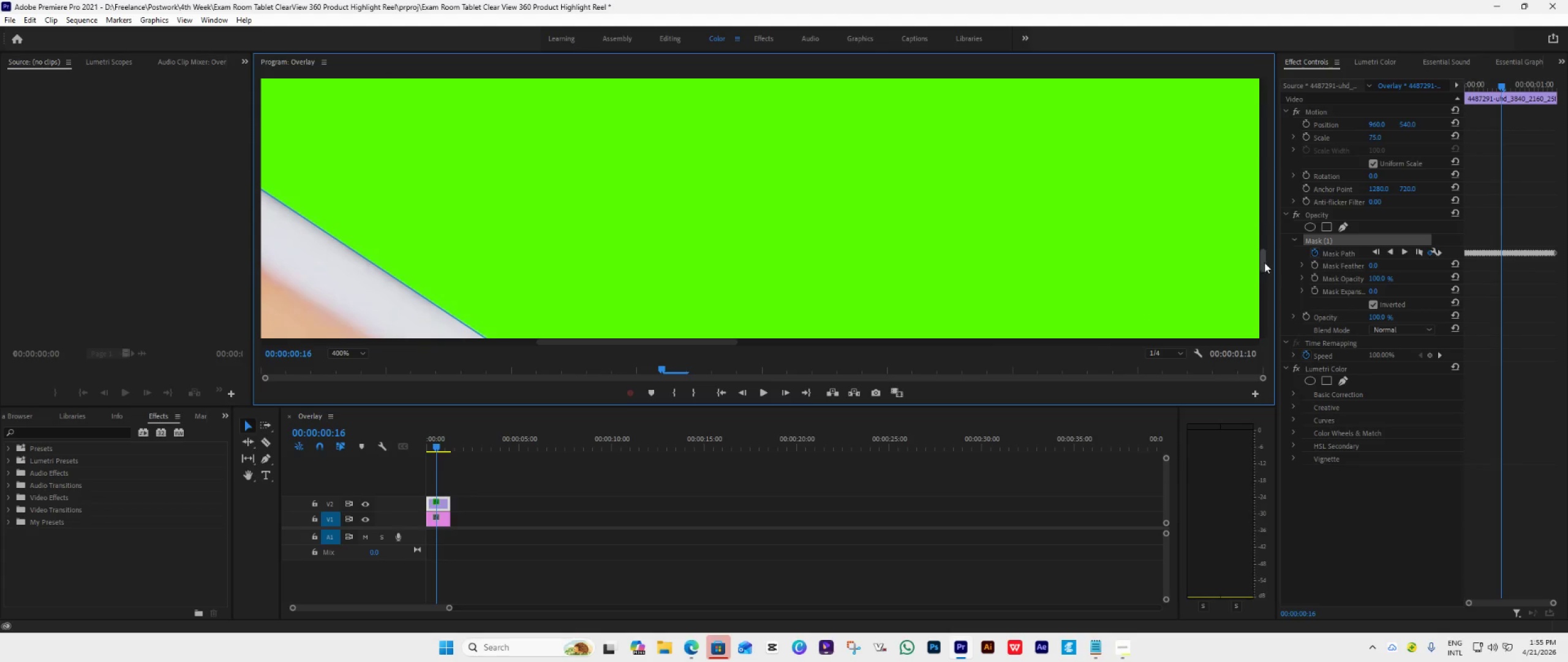 
left_click_drag(start_coordinate=[1264, 261], to_coordinate=[1267, 288])
 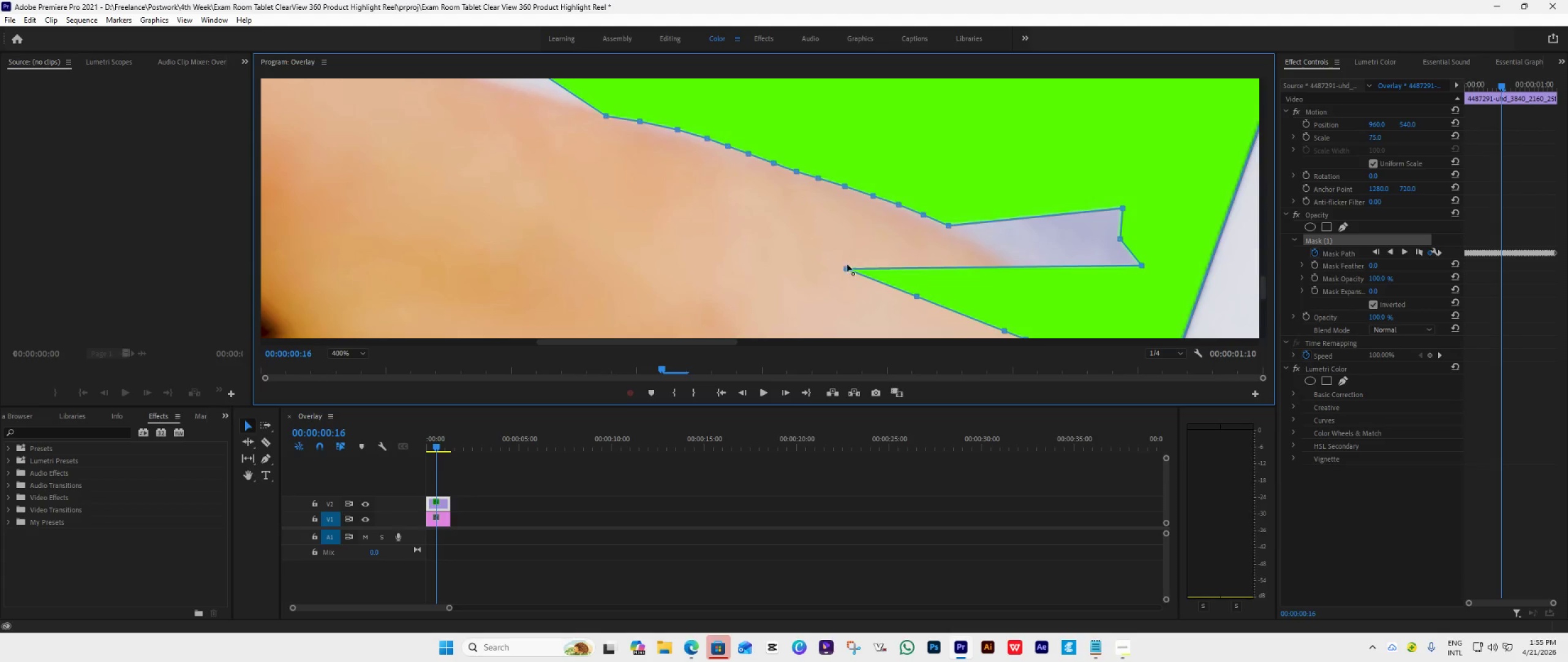 
left_click_drag(start_coordinate=[845, 269], to_coordinate=[1112, 286])
 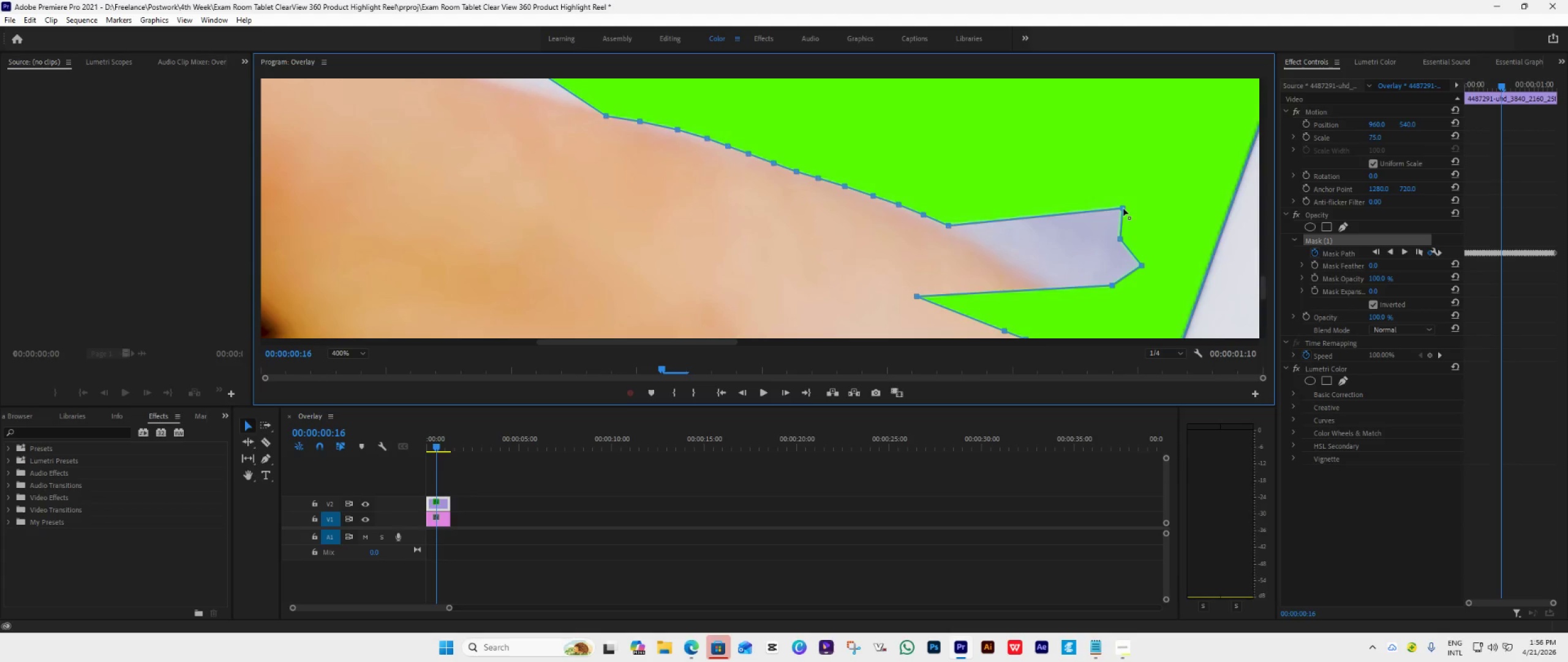 
left_click_drag(start_coordinate=[1123, 208], to_coordinate=[973, 238])
 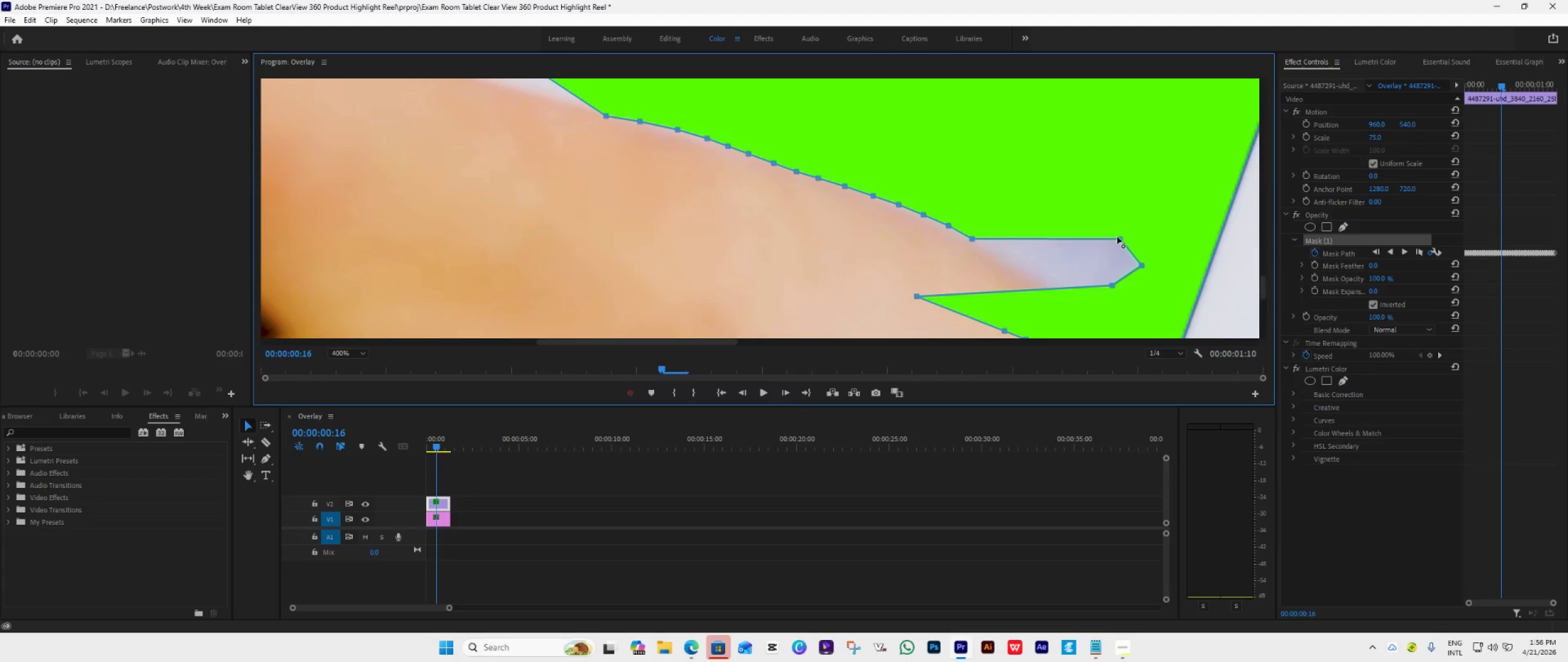 
left_click_drag(start_coordinate=[1119, 238], to_coordinate=[993, 249])
 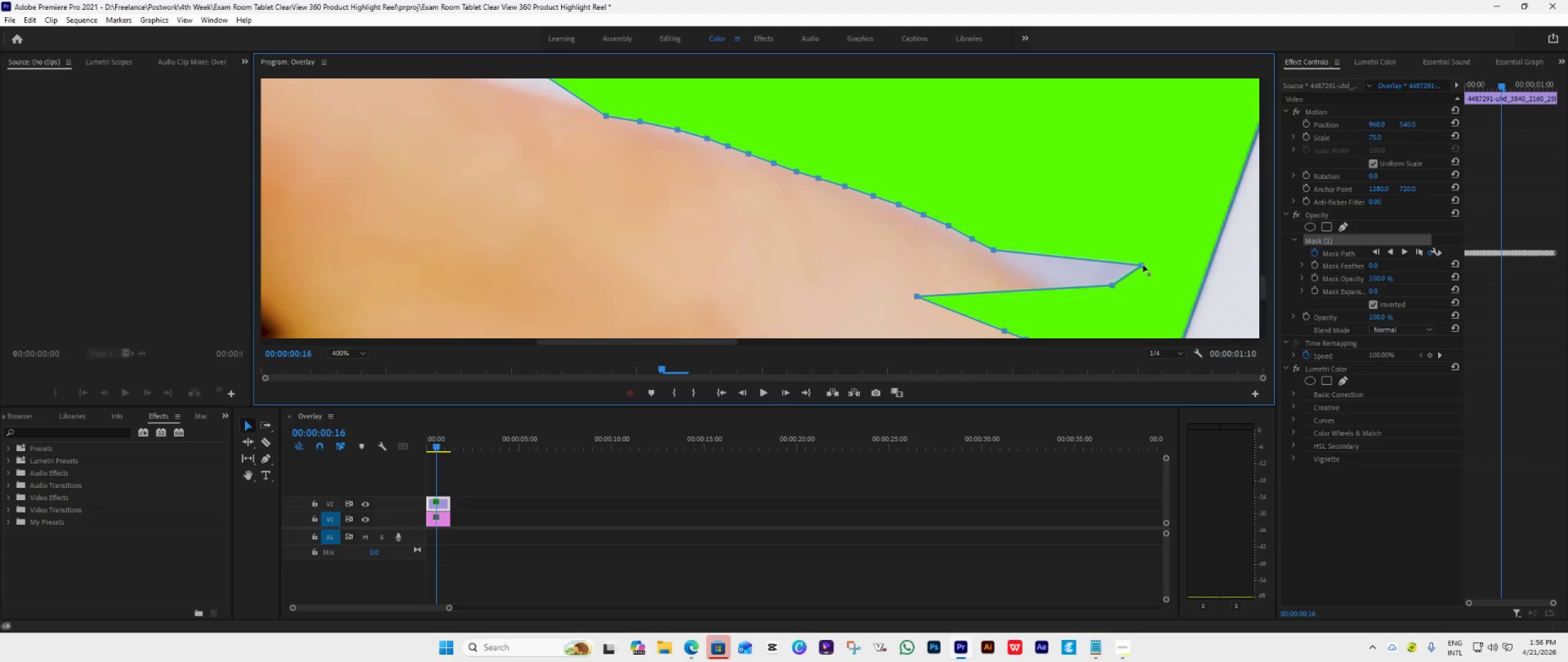 
left_click_drag(start_coordinate=[1140, 265], to_coordinate=[1011, 265])
 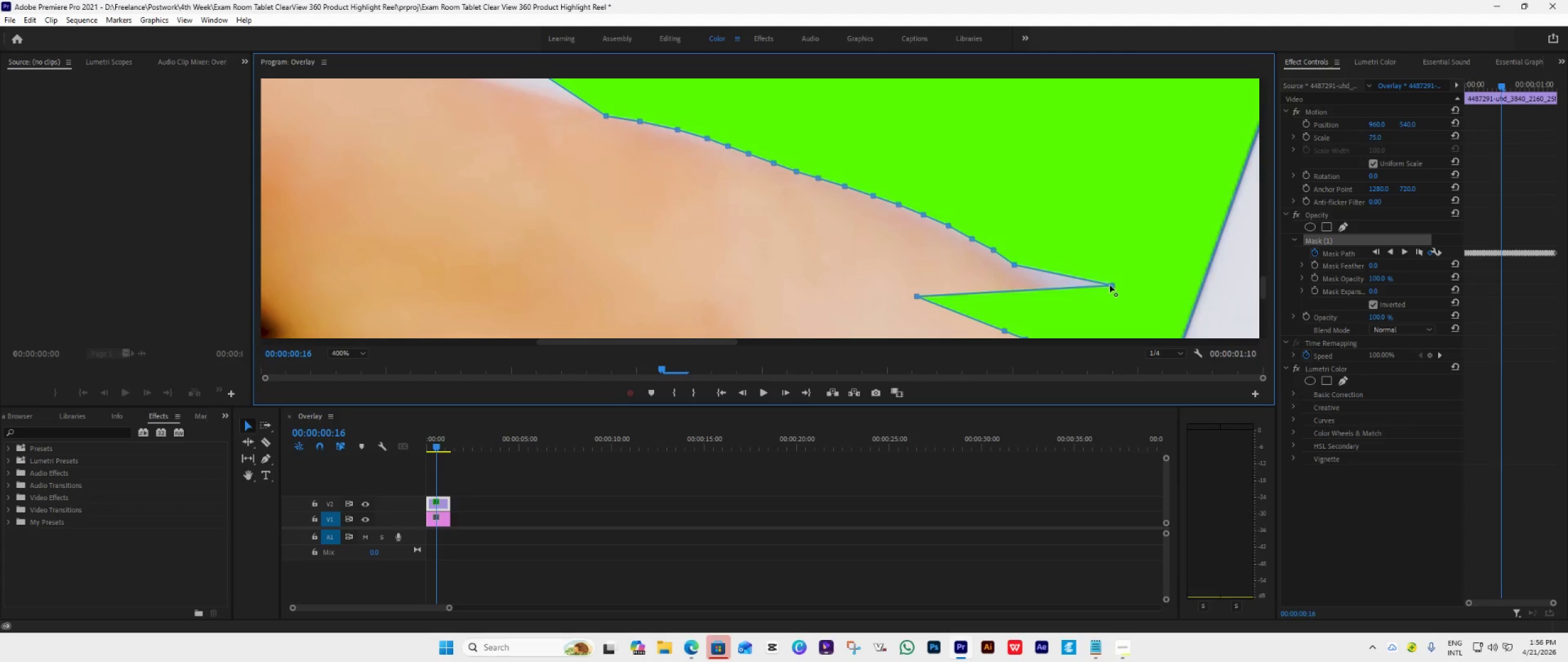 
left_click_drag(start_coordinate=[1111, 286], to_coordinate=[1033, 277])
 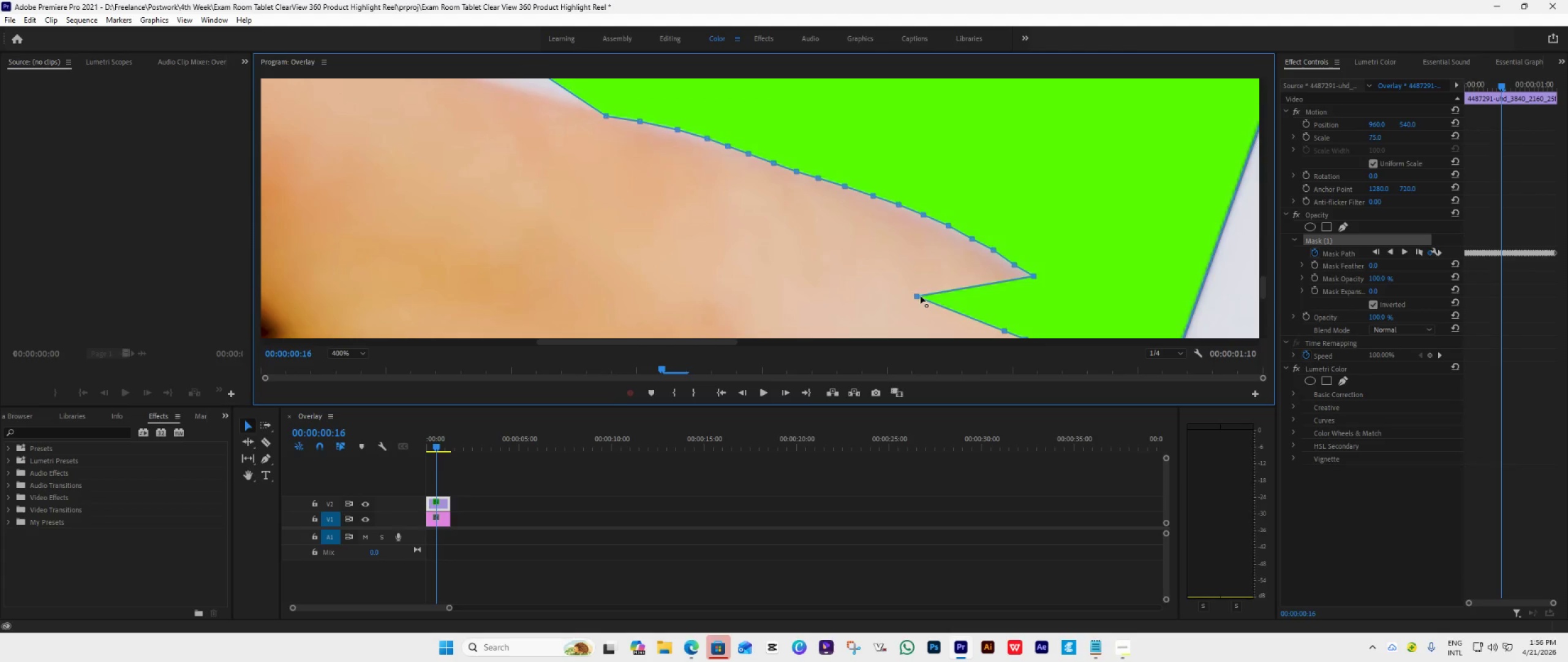 
left_click_drag(start_coordinate=[918, 295], to_coordinate=[1057, 290])
 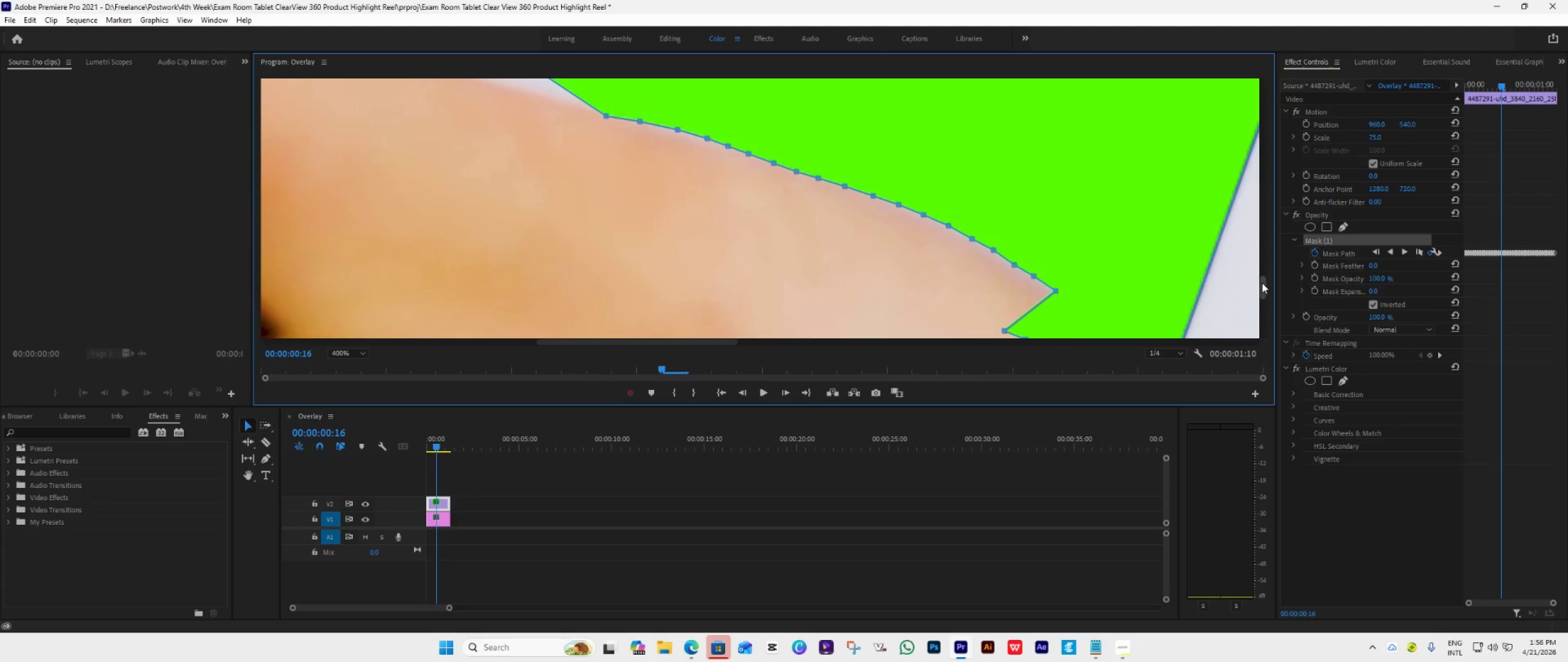 
left_click_drag(start_coordinate=[1262, 283], to_coordinate=[1264, 292])
 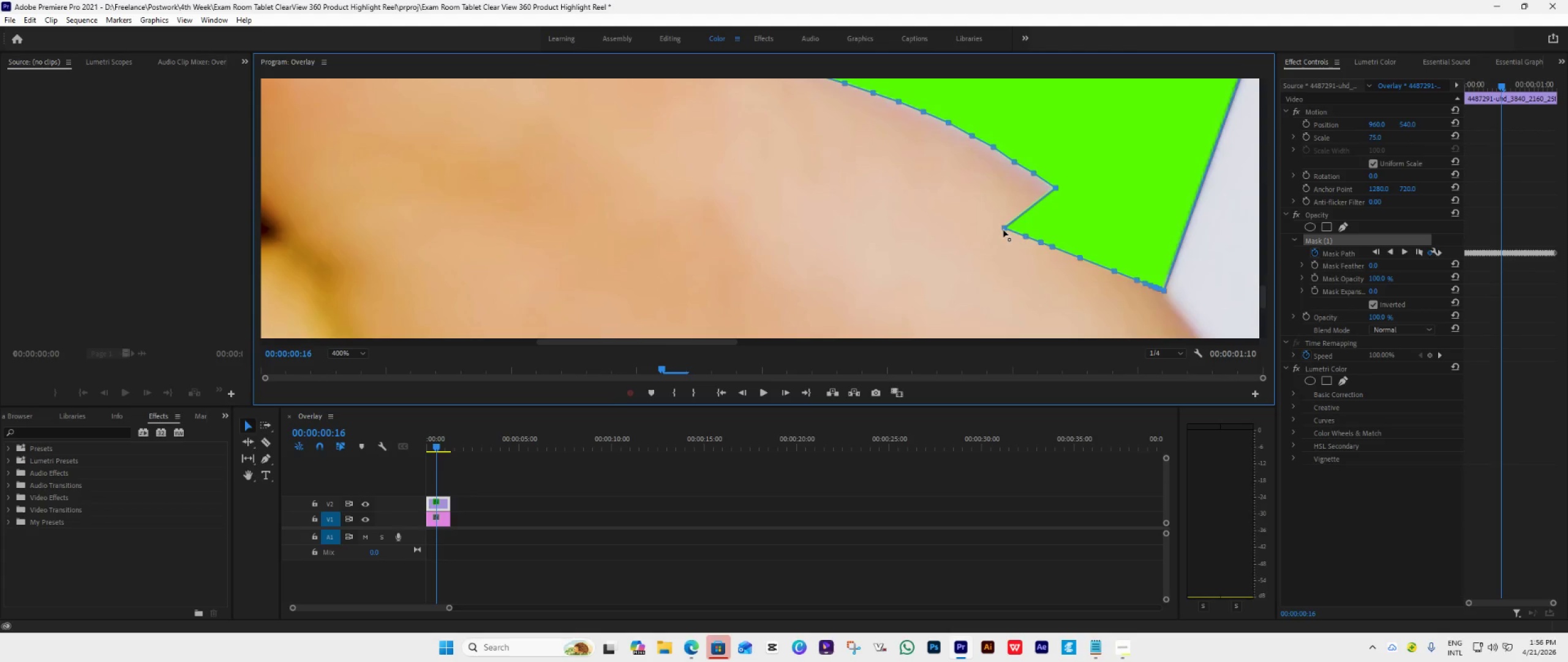 
left_click_drag(start_coordinate=[1005, 229], to_coordinate=[1077, 202])
 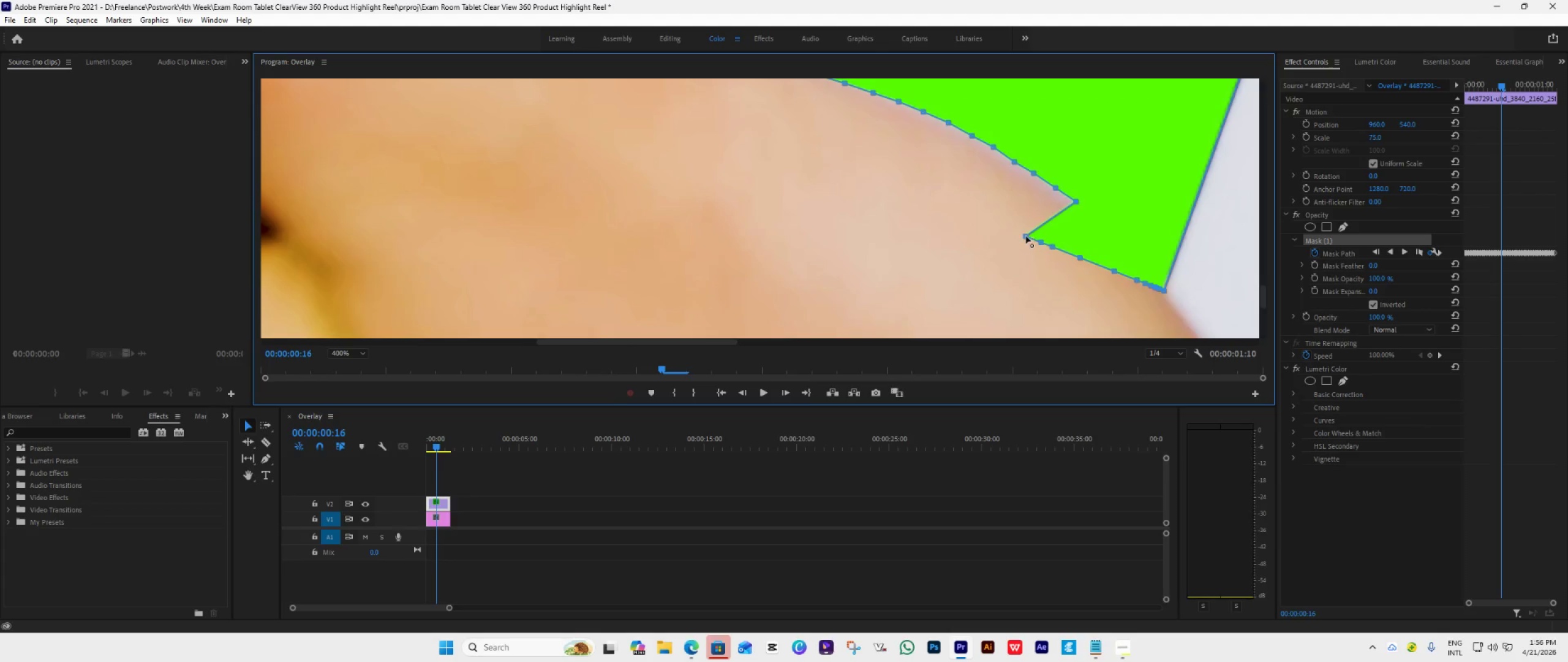 
left_click_drag(start_coordinate=[1025, 237], to_coordinate=[1102, 221])
 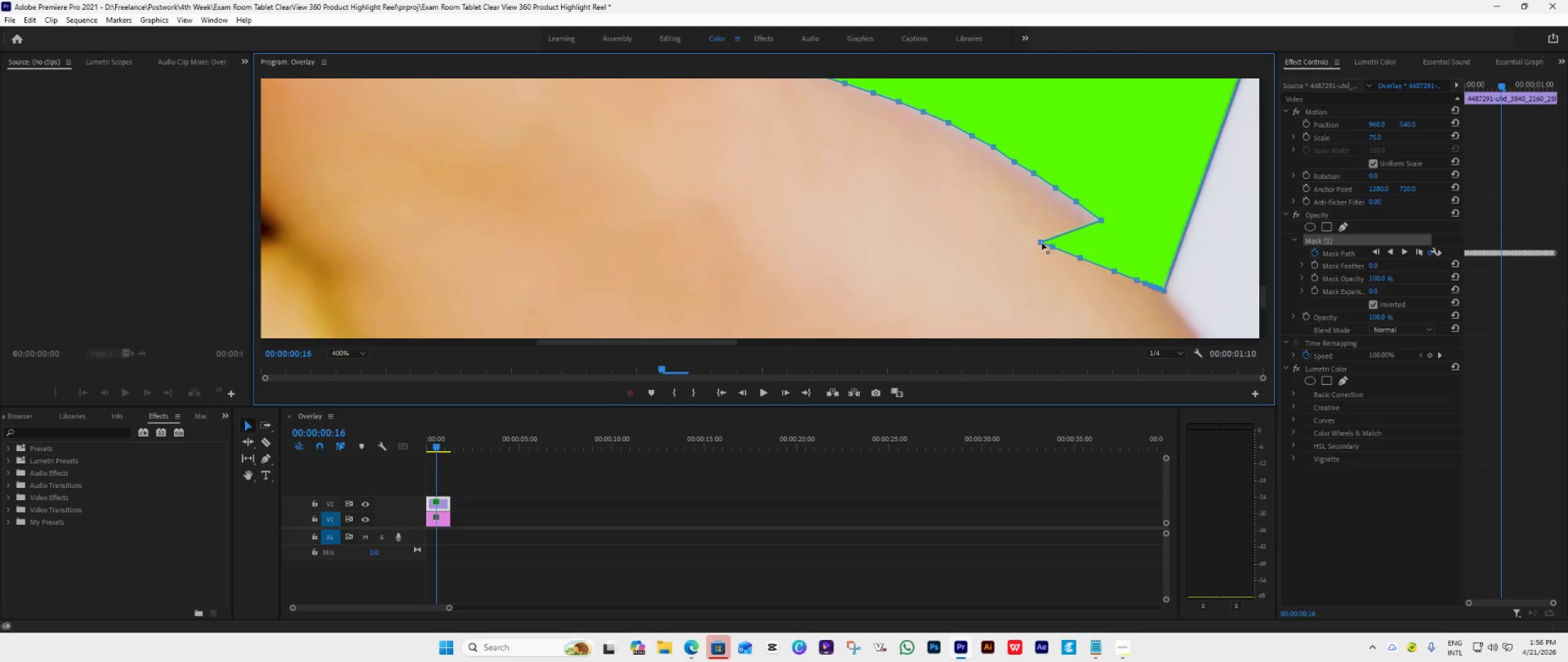 
left_click_drag(start_coordinate=[1042, 243], to_coordinate=[1121, 241])
 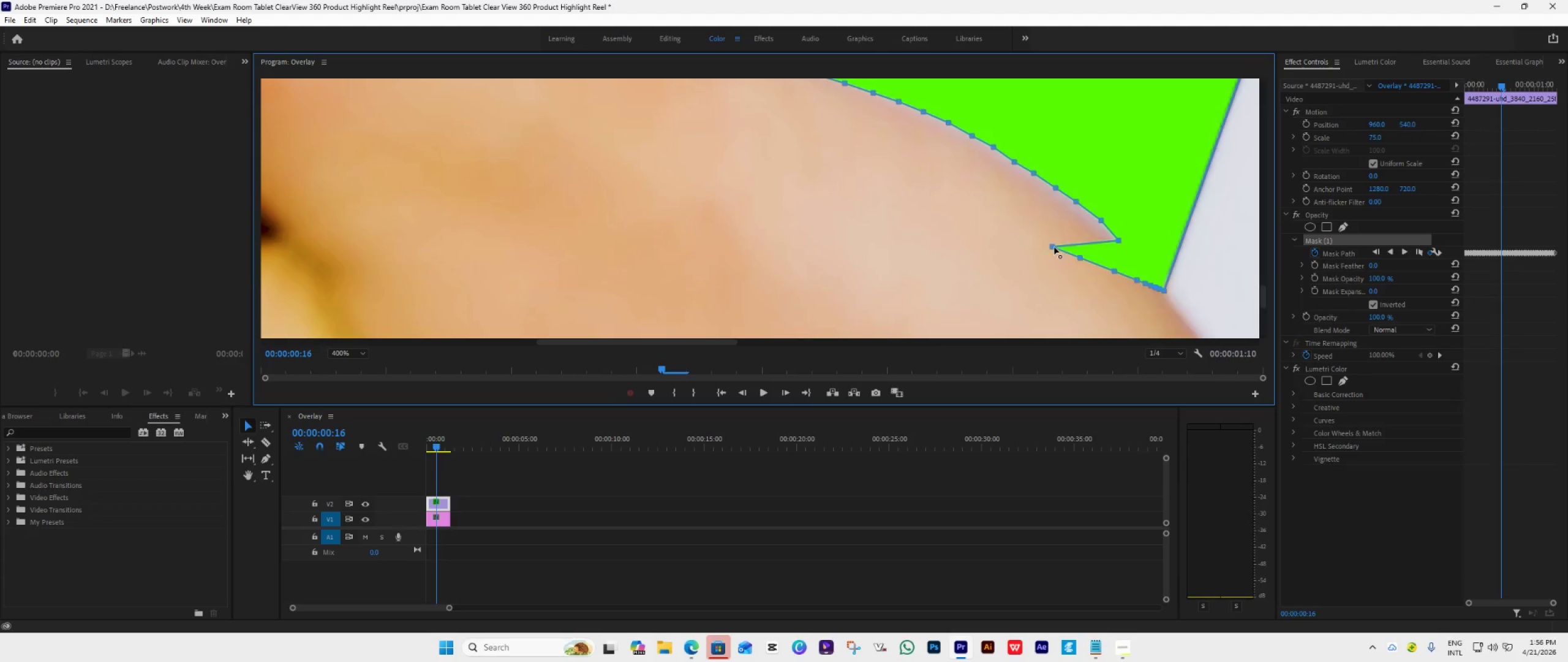 
left_click_drag(start_coordinate=[1054, 247], to_coordinate=[1132, 255])
 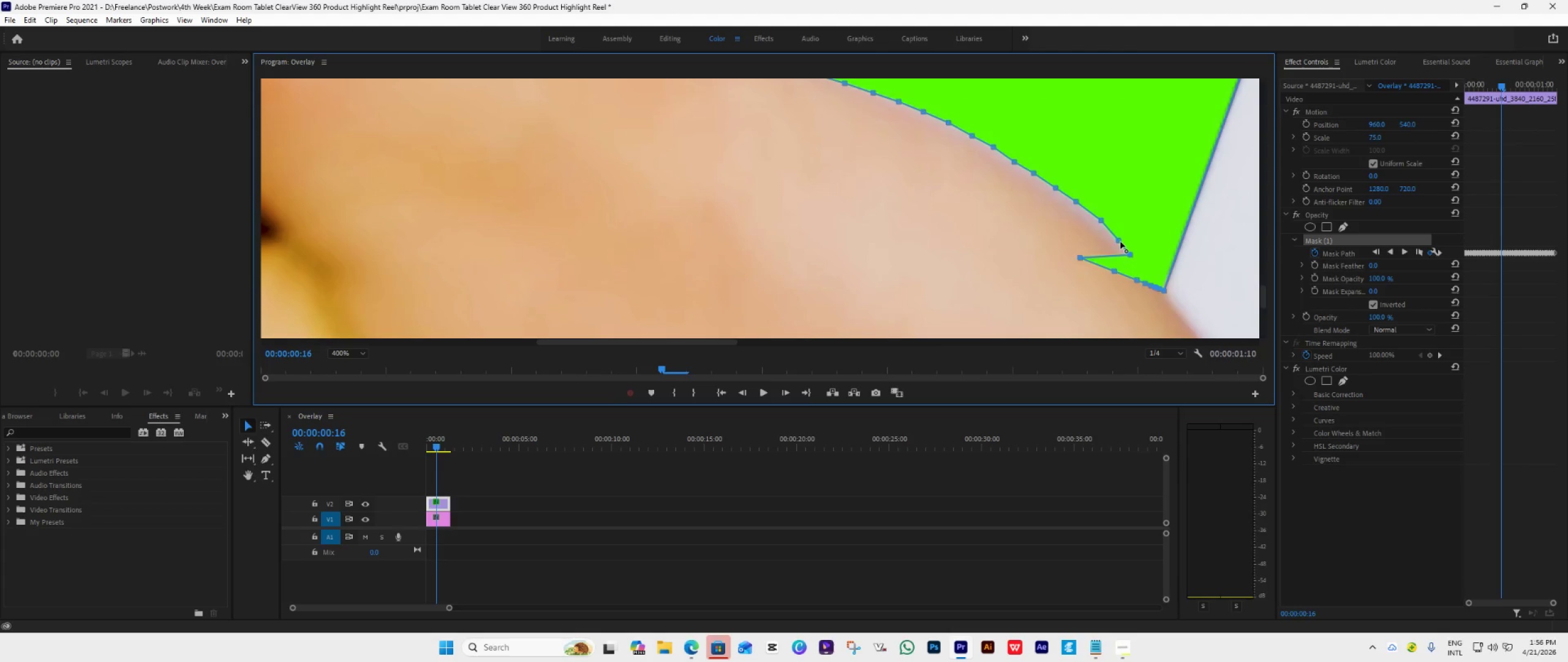 
left_click_drag(start_coordinate=[1120, 240], to_coordinate=[1118, 233])
 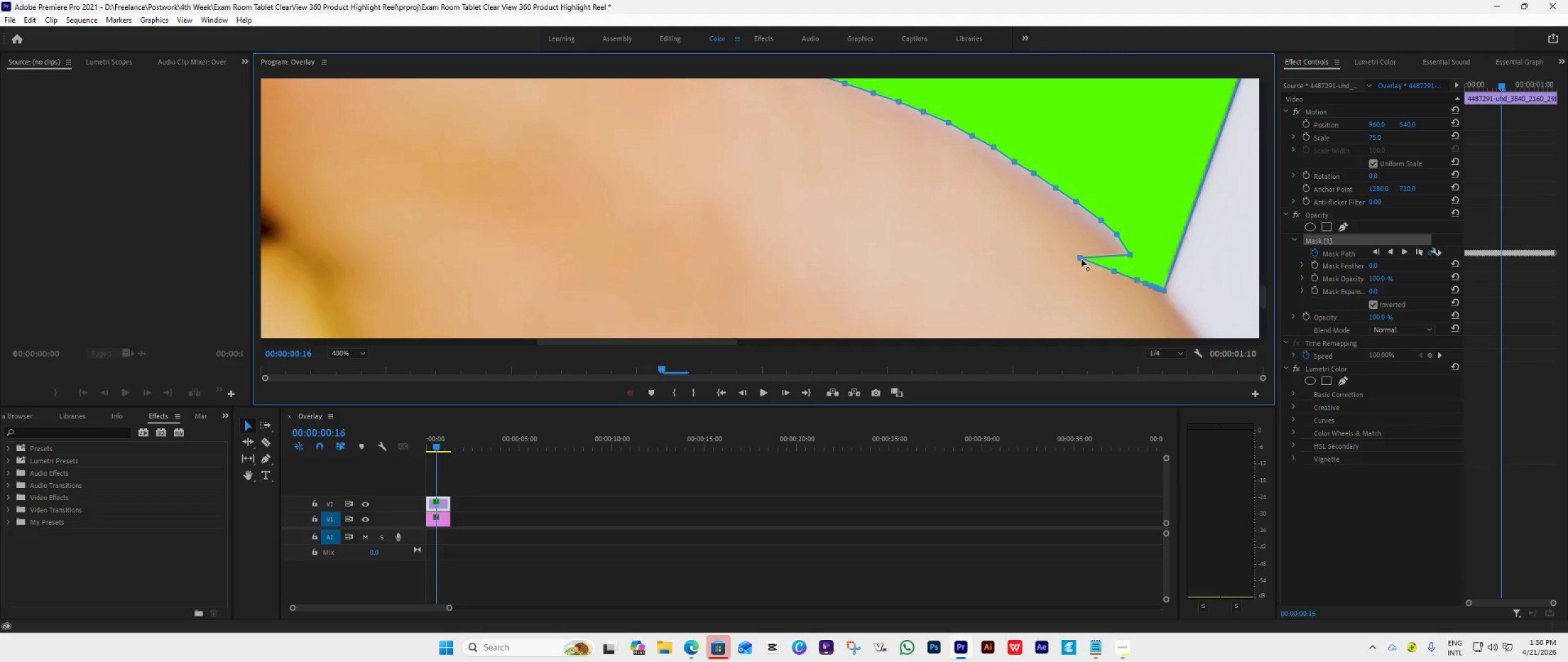 
left_click_drag(start_coordinate=[1082, 259], to_coordinate=[1142, 269])
 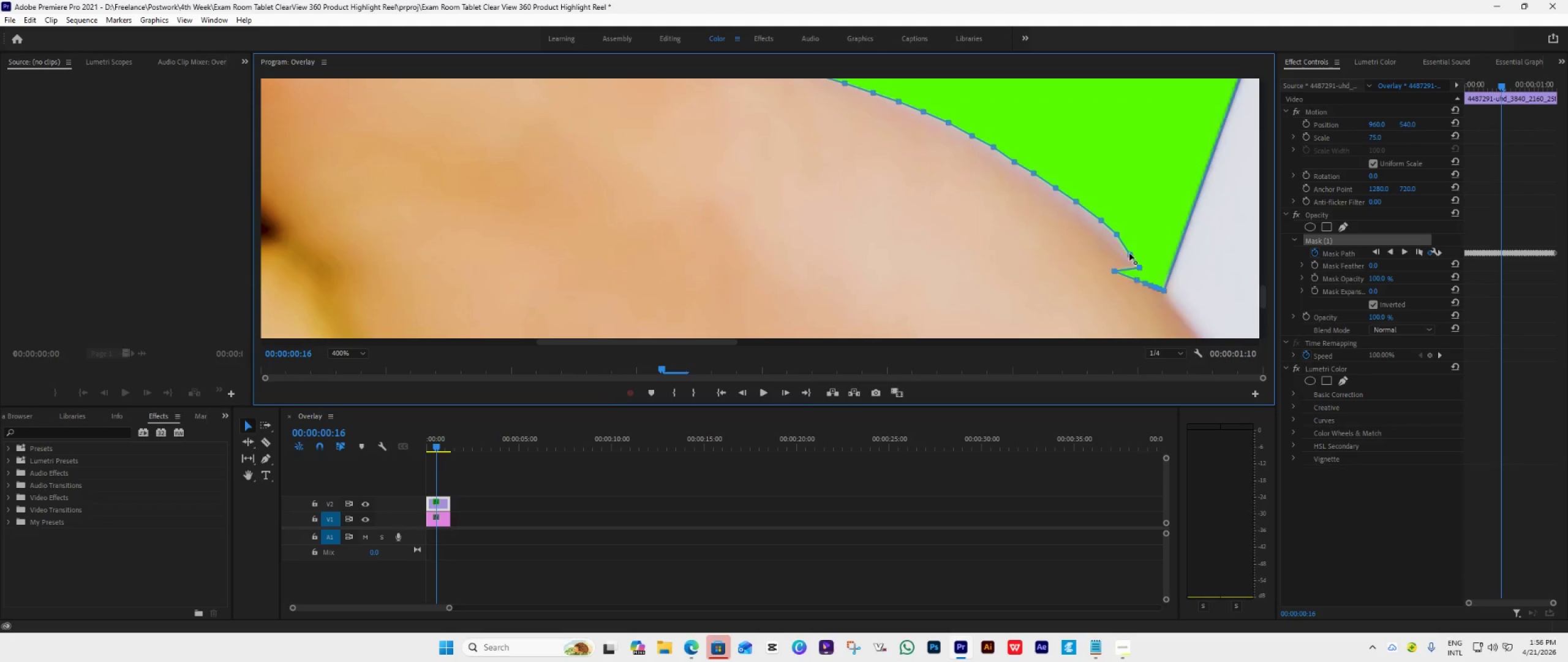 
left_click_drag(start_coordinate=[1130, 253], to_coordinate=[1127, 244])
 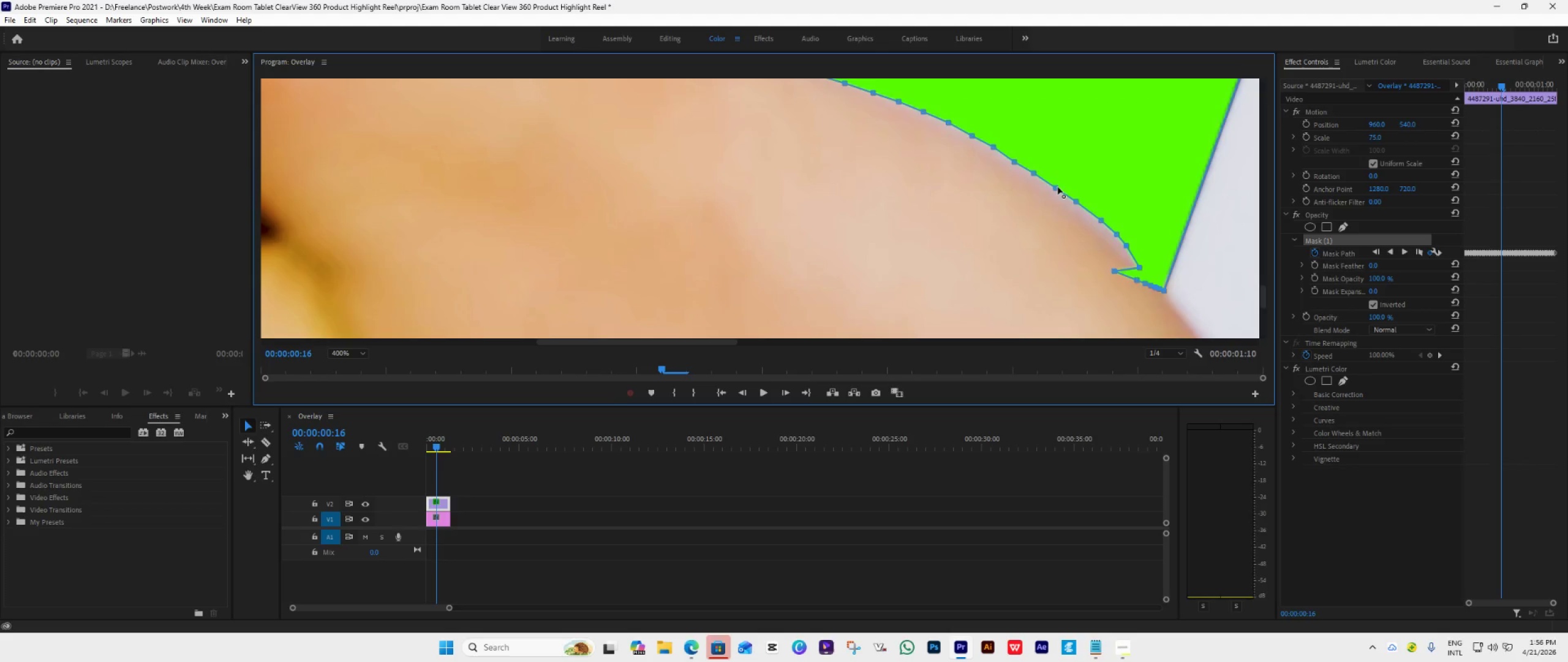 
left_click_drag(start_coordinate=[1058, 188], to_coordinate=[1050, 179])
 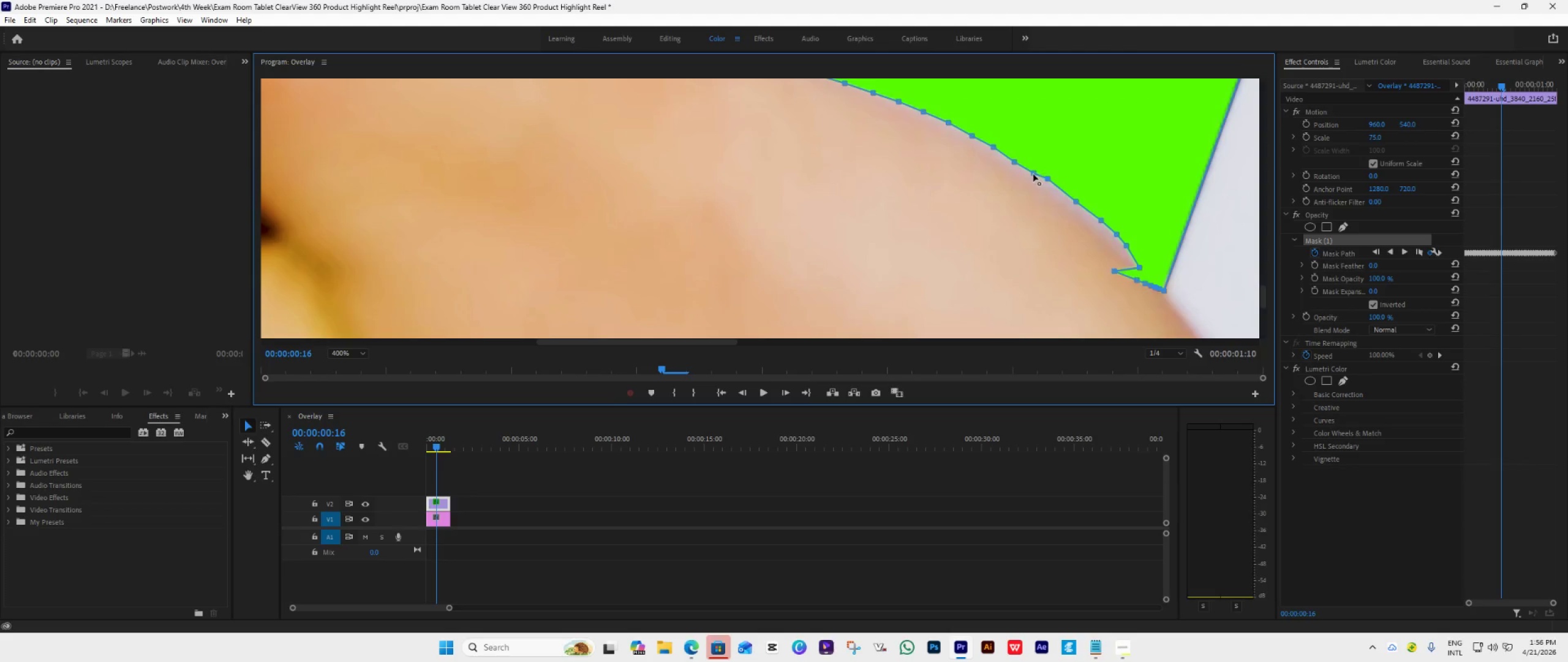 
left_click_drag(start_coordinate=[1033, 174], to_coordinate=[1033, 169])
 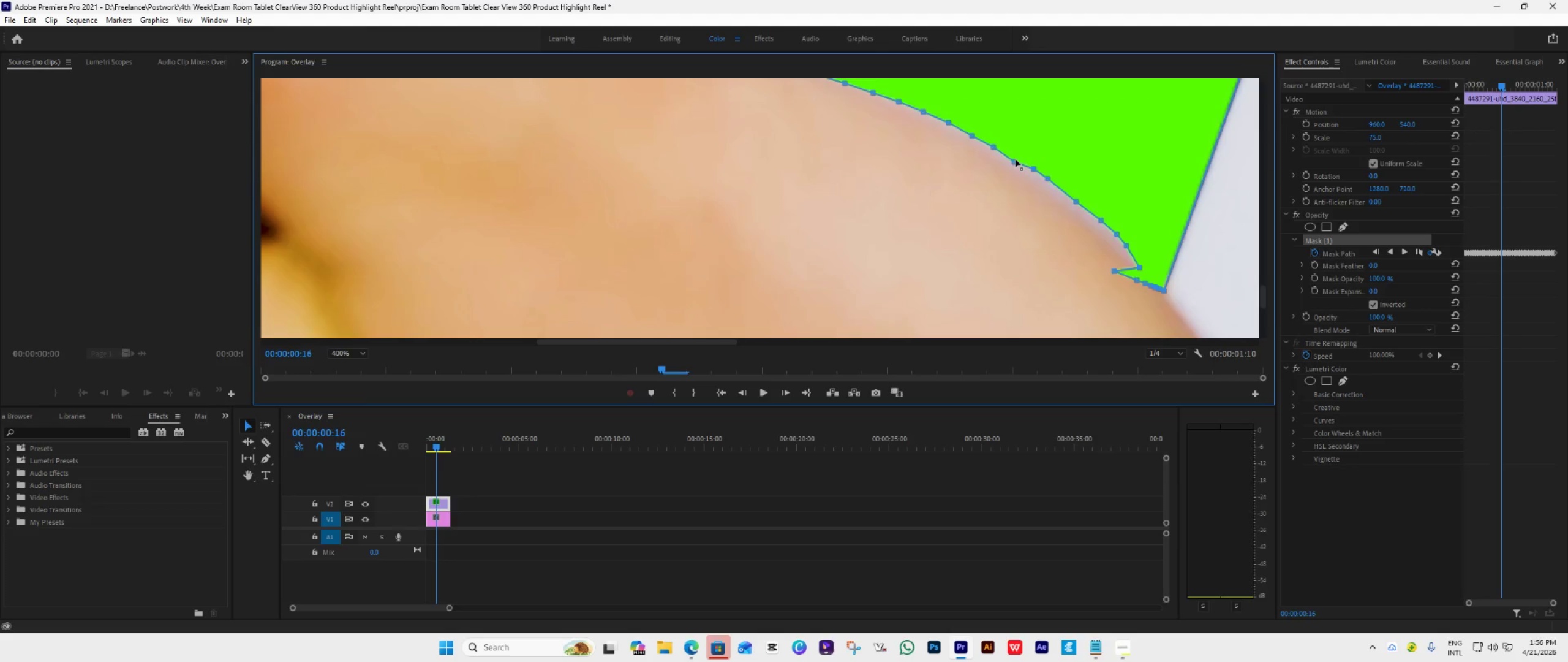 
left_click_drag(start_coordinate=[1016, 159], to_coordinate=[1016, 154])
 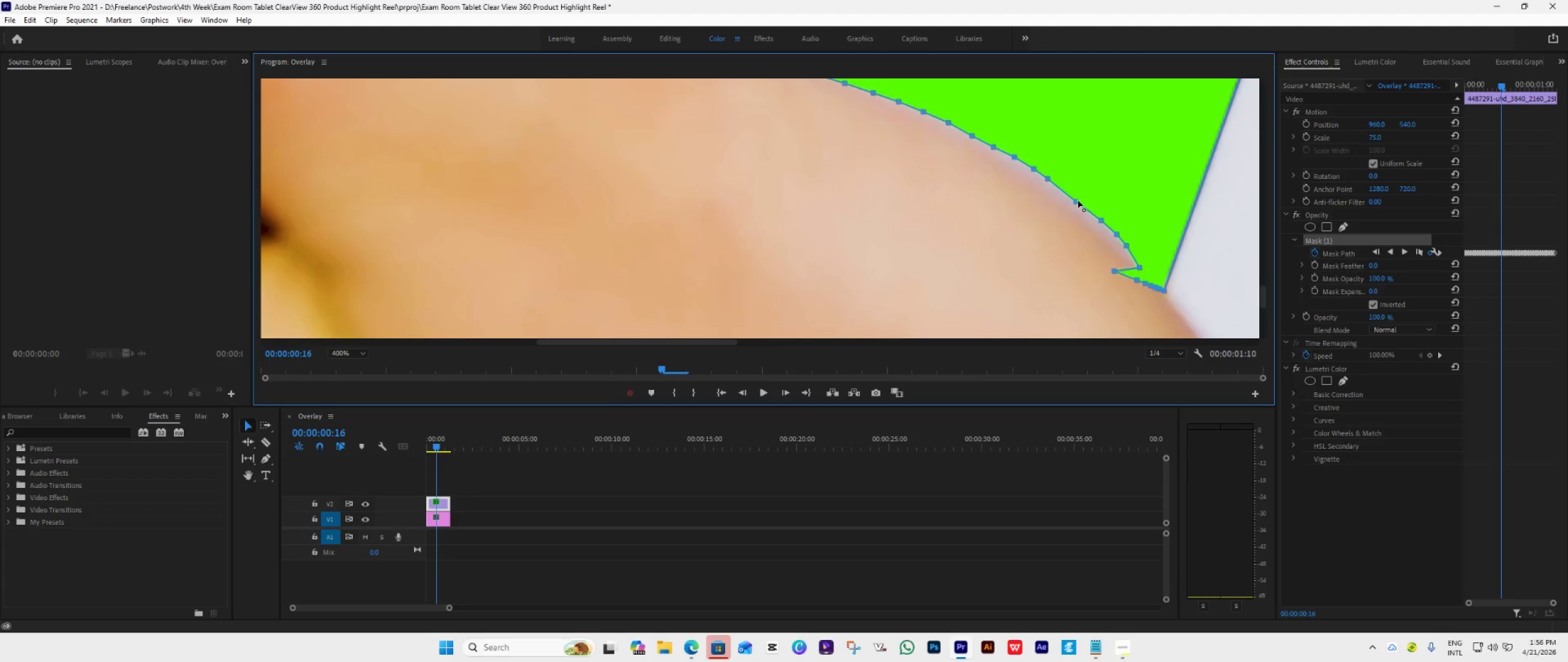 
left_click_drag(start_coordinate=[1078, 200], to_coordinate=[1063, 188])
 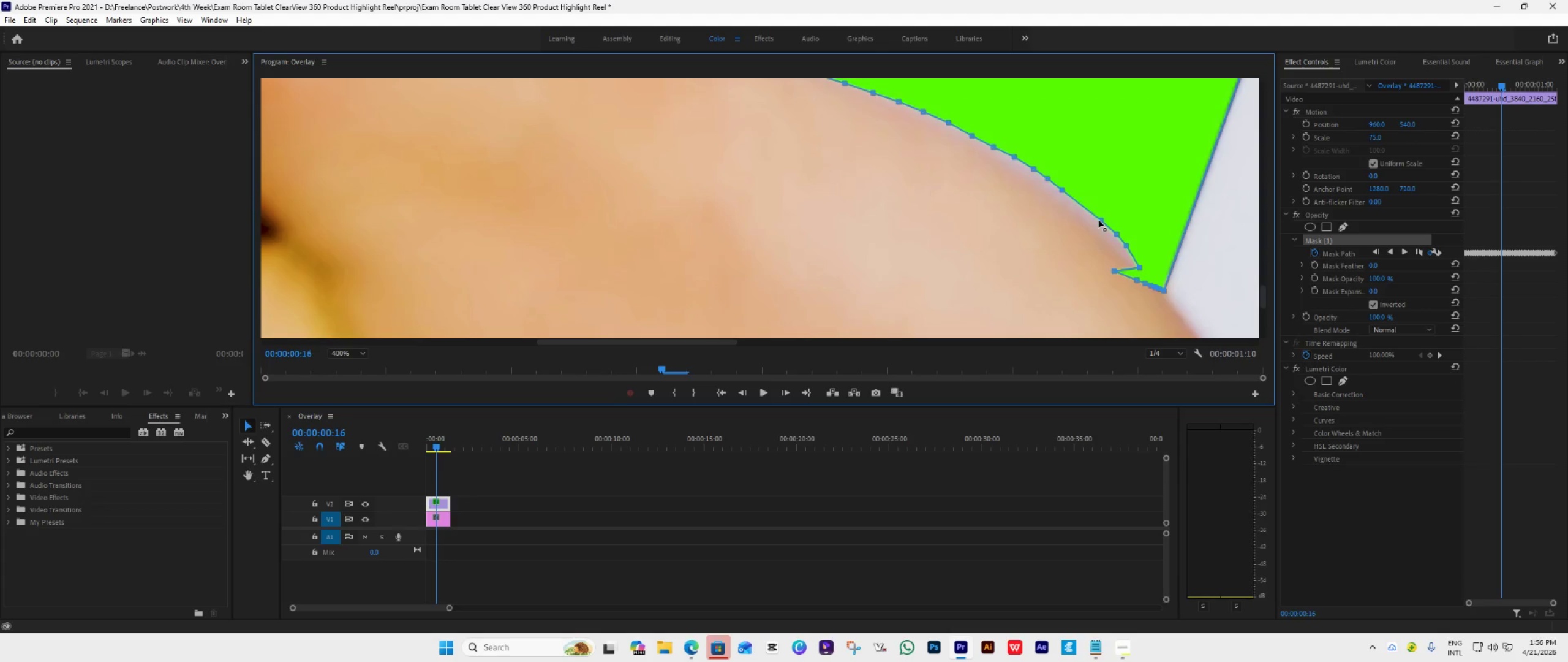 
left_click_drag(start_coordinate=[1099, 220], to_coordinate=[1075, 200])
 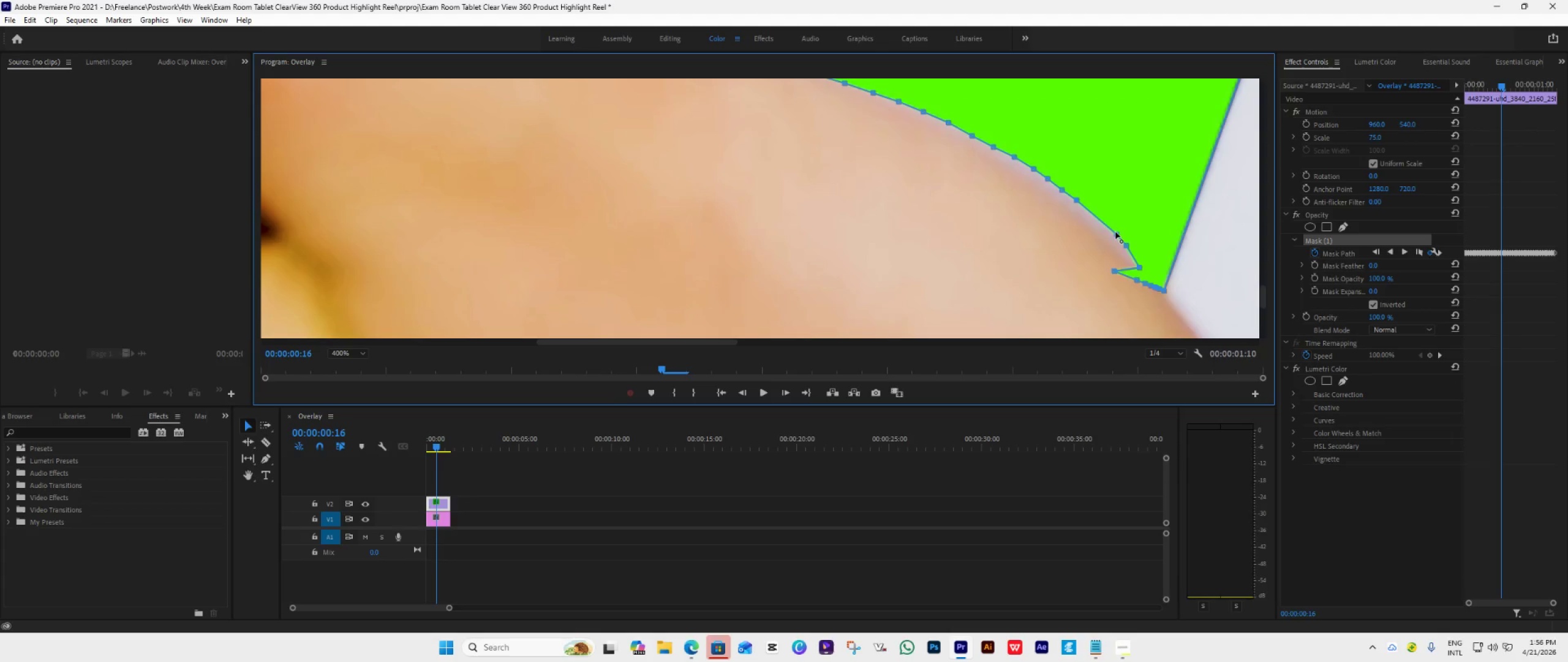 
left_click_drag(start_coordinate=[1115, 232], to_coordinate=[1089, 211])
 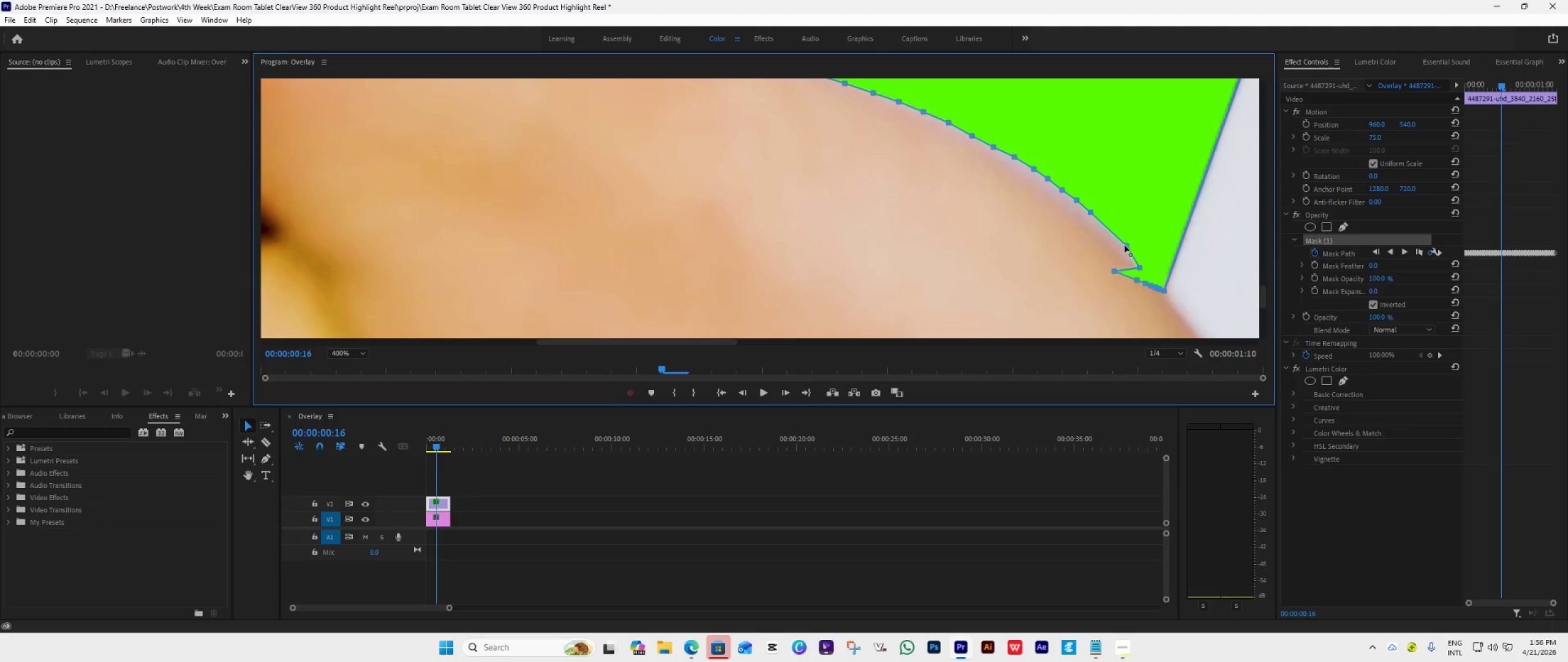 
left_click_drag(start_coordinate=[1126, 246], to_coordinate=[1102, 224])
 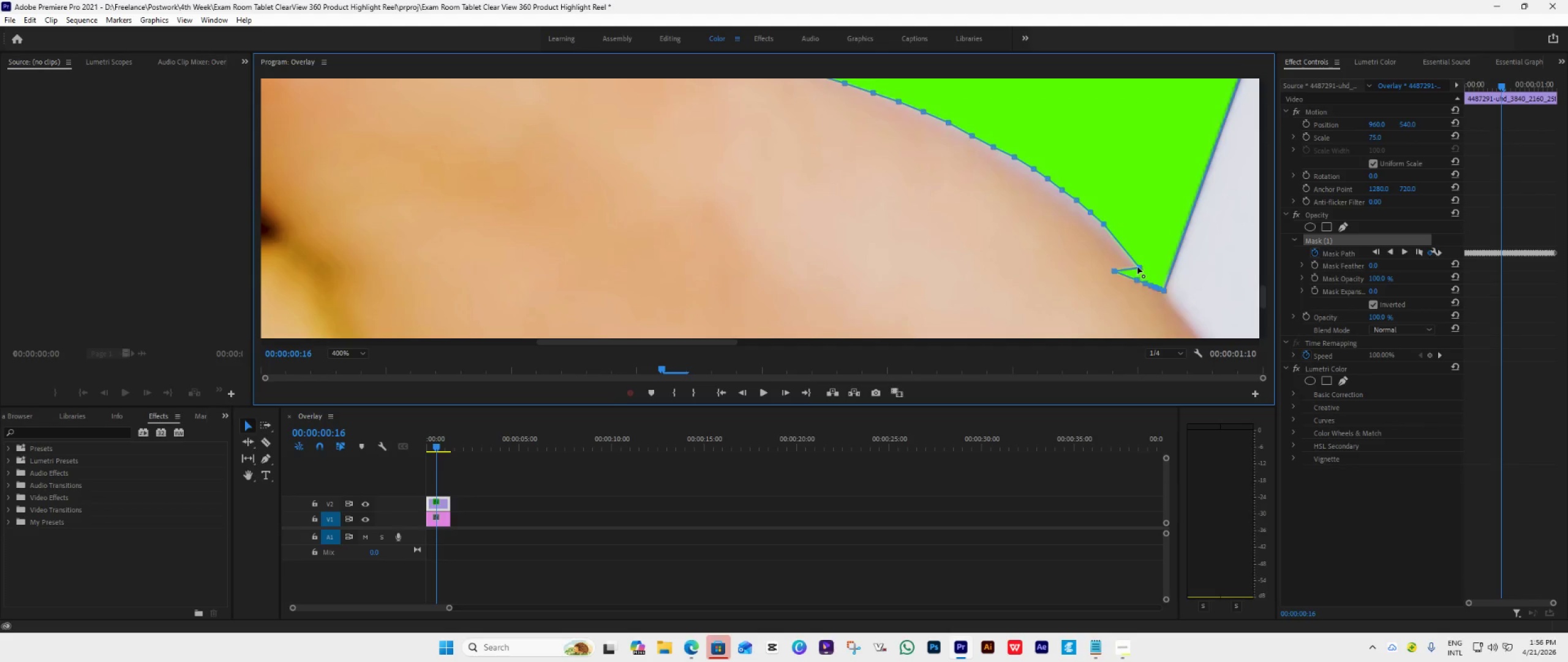 
left_click_drag(start_coordinate=[1137, 267], to_coordinate=[1113, 234])
 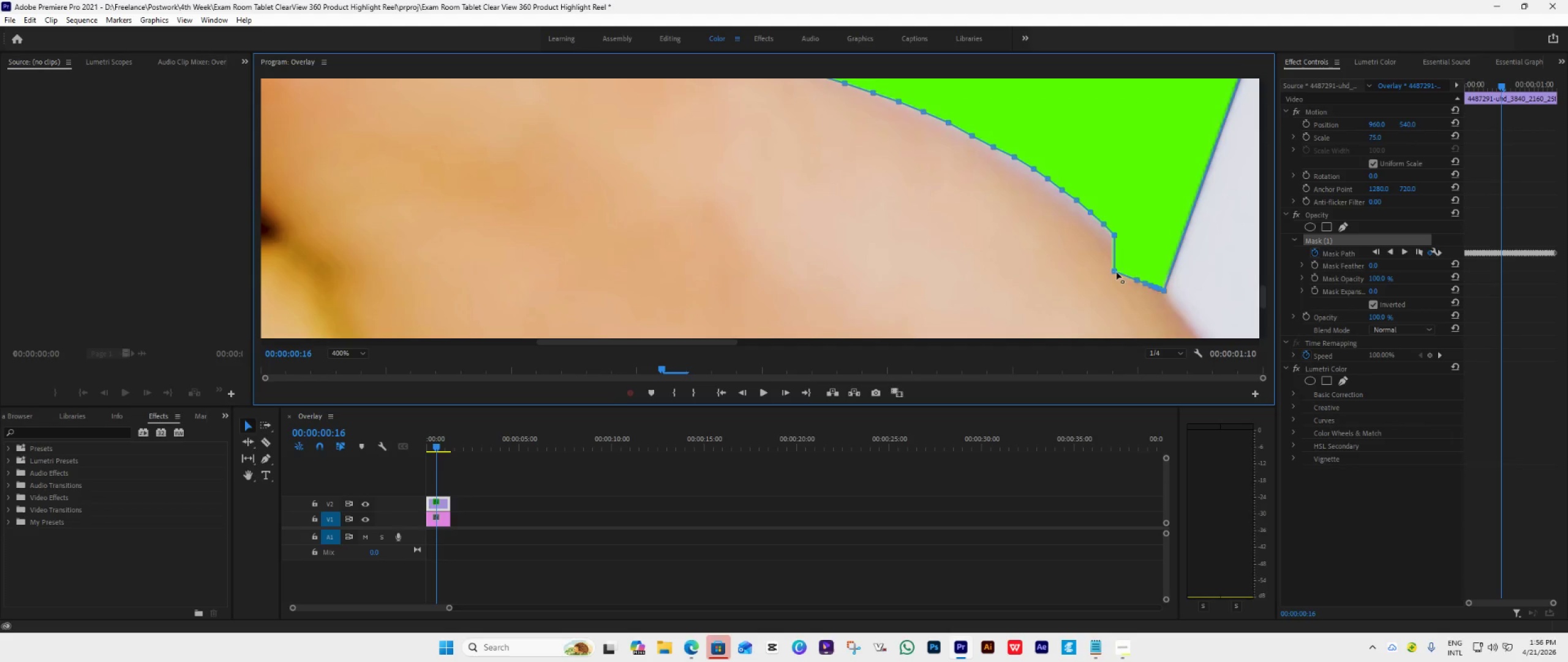 
left_click_drag(start_coordinate=[1114, 272], to_coordinate=[1122, 246])
 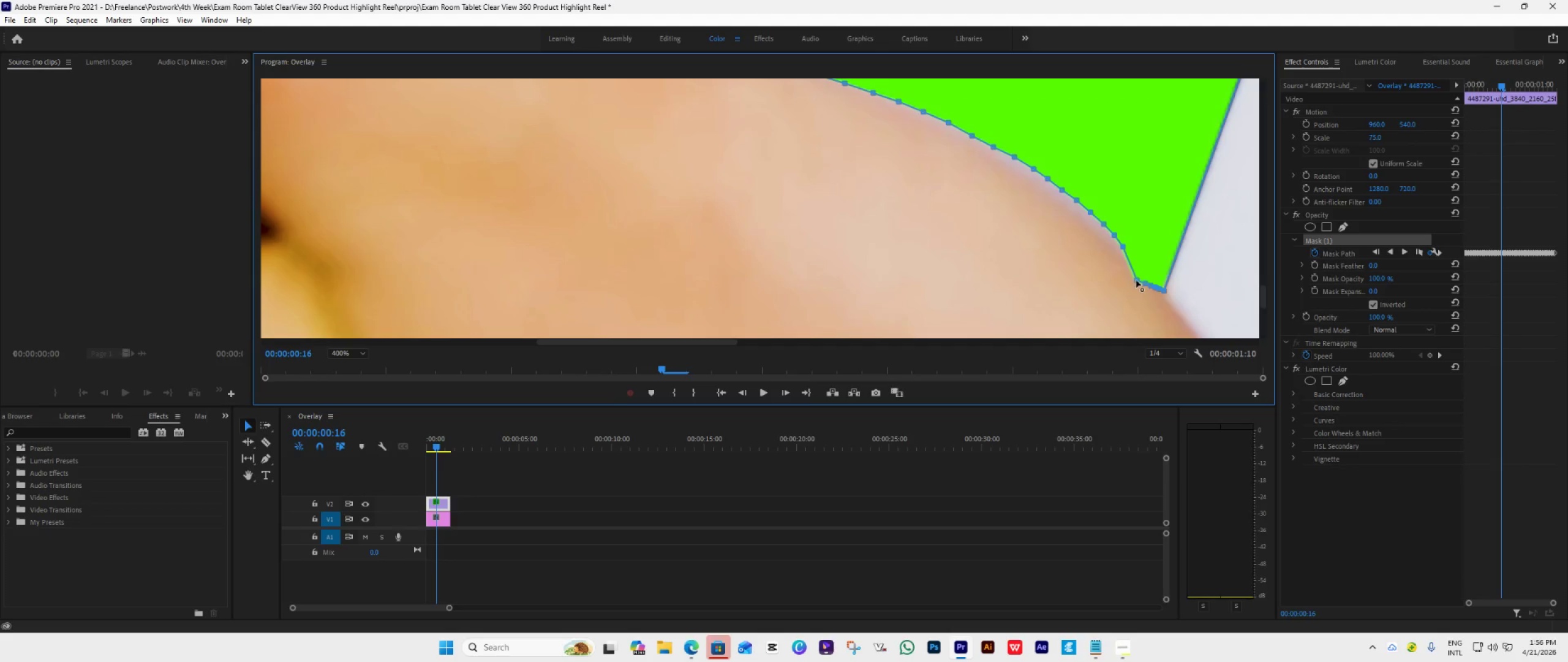 
left_click_drag(start_coordinate=[1136, 280], to_coordinate=[1129, 254])
 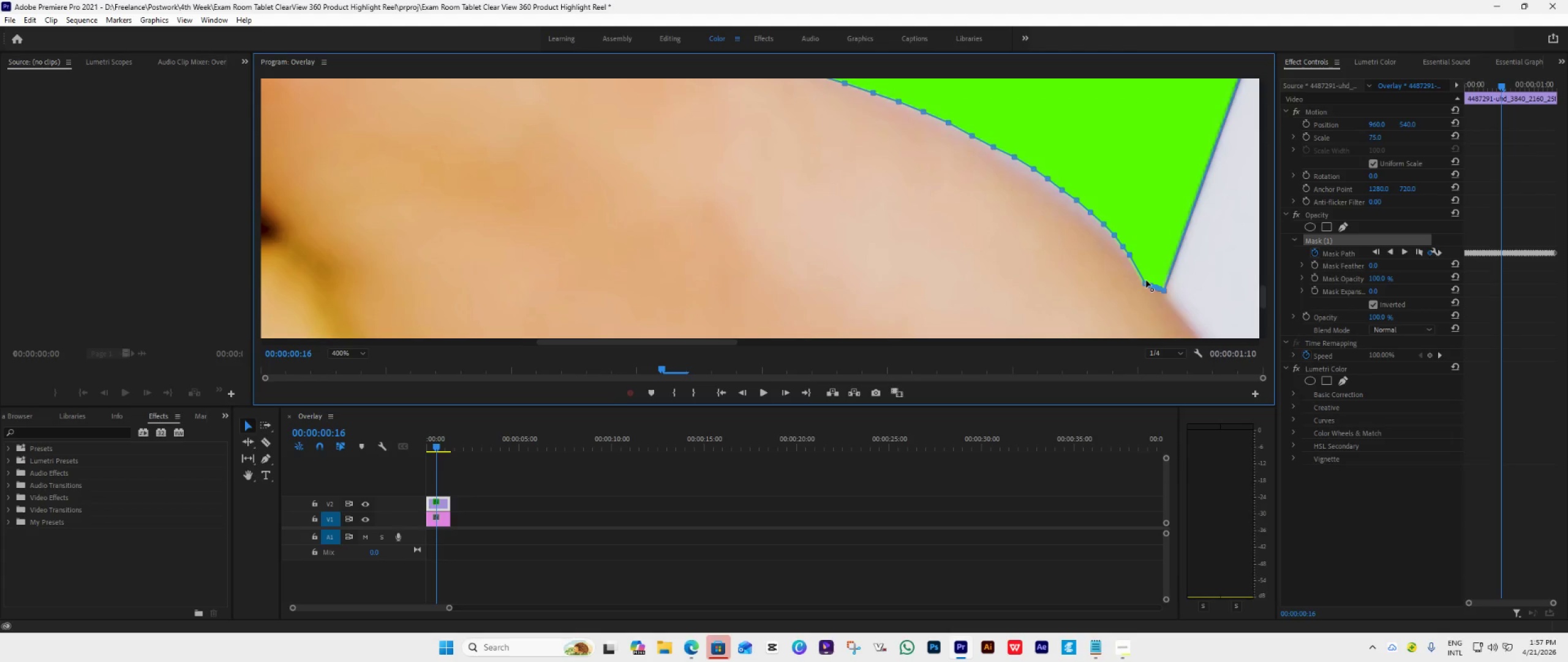 
left_click_drag(start_coordinate=[1146, 280], to_coordinate=[1137, 260])
 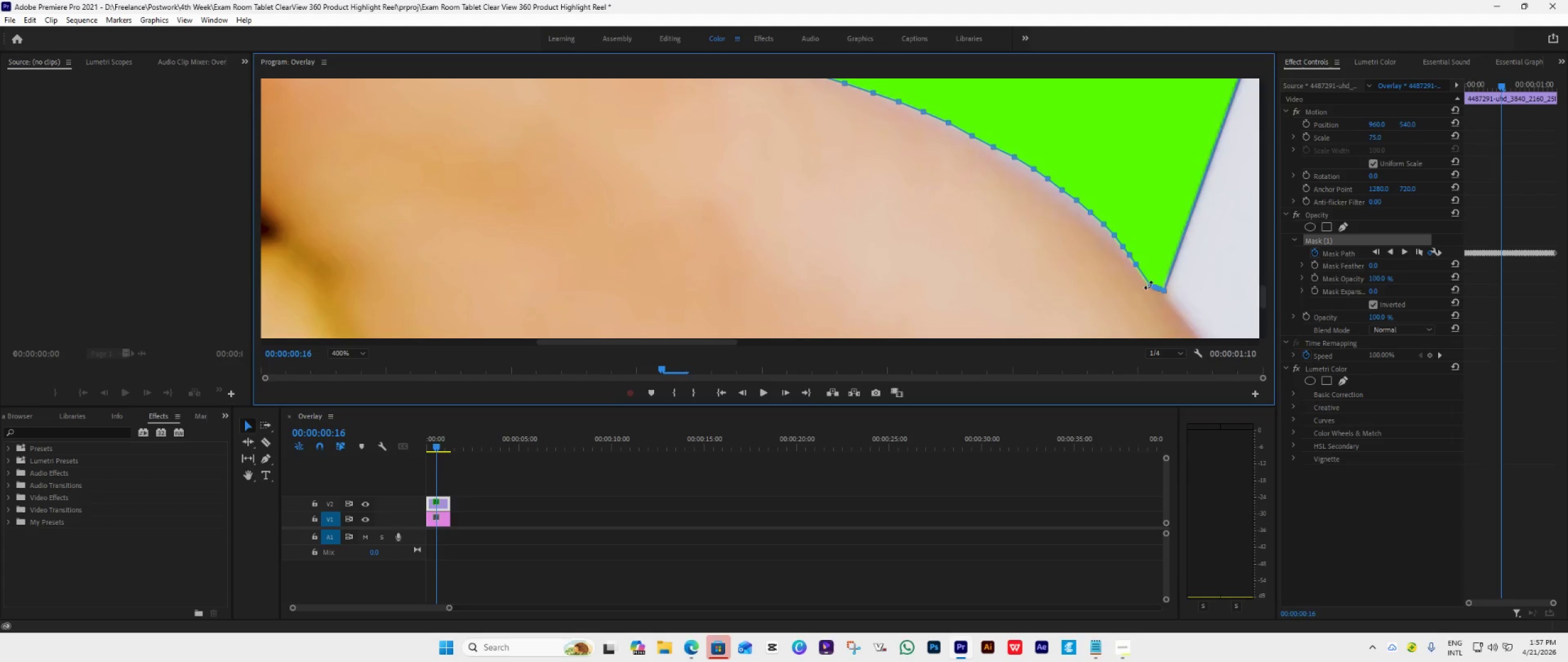 
left_click_drag(start_coordinate=[1150, 287], to_coordinate=[1150, 281])
 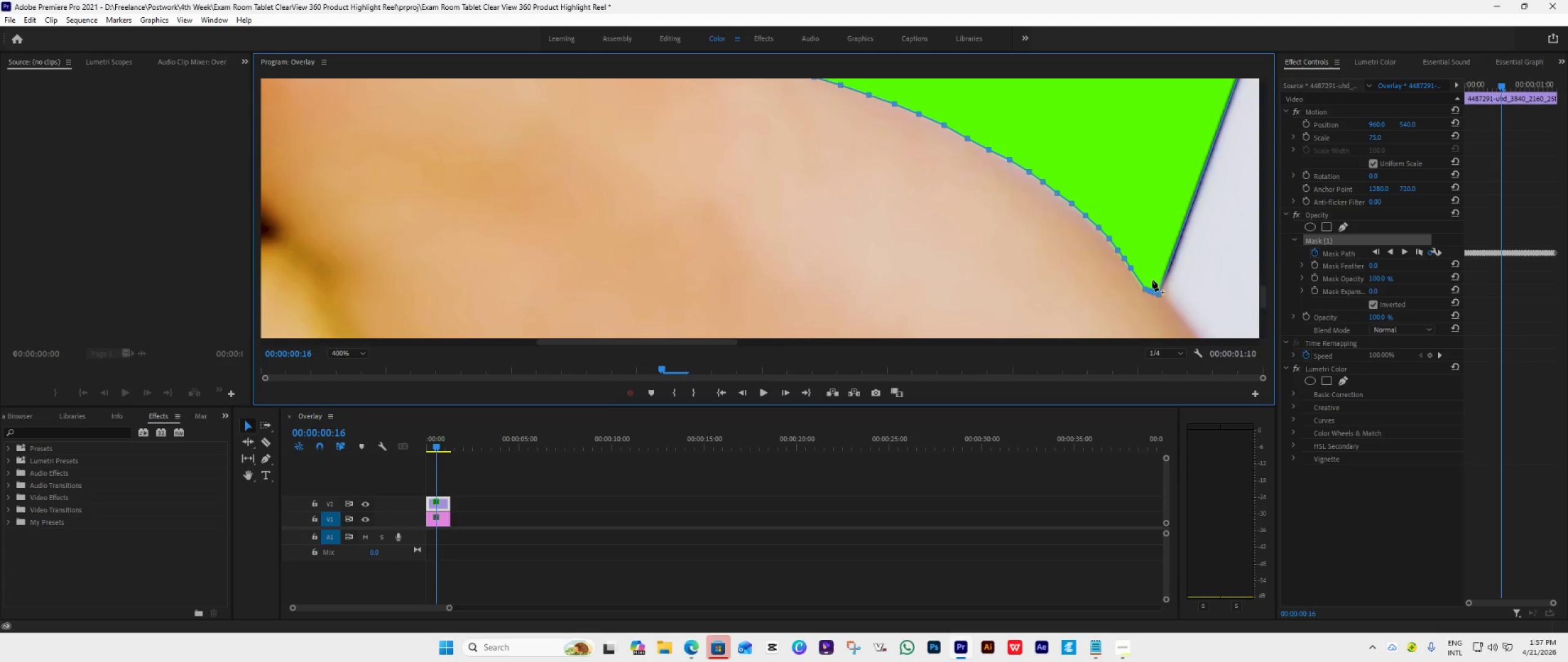 
key(Control+Z)
 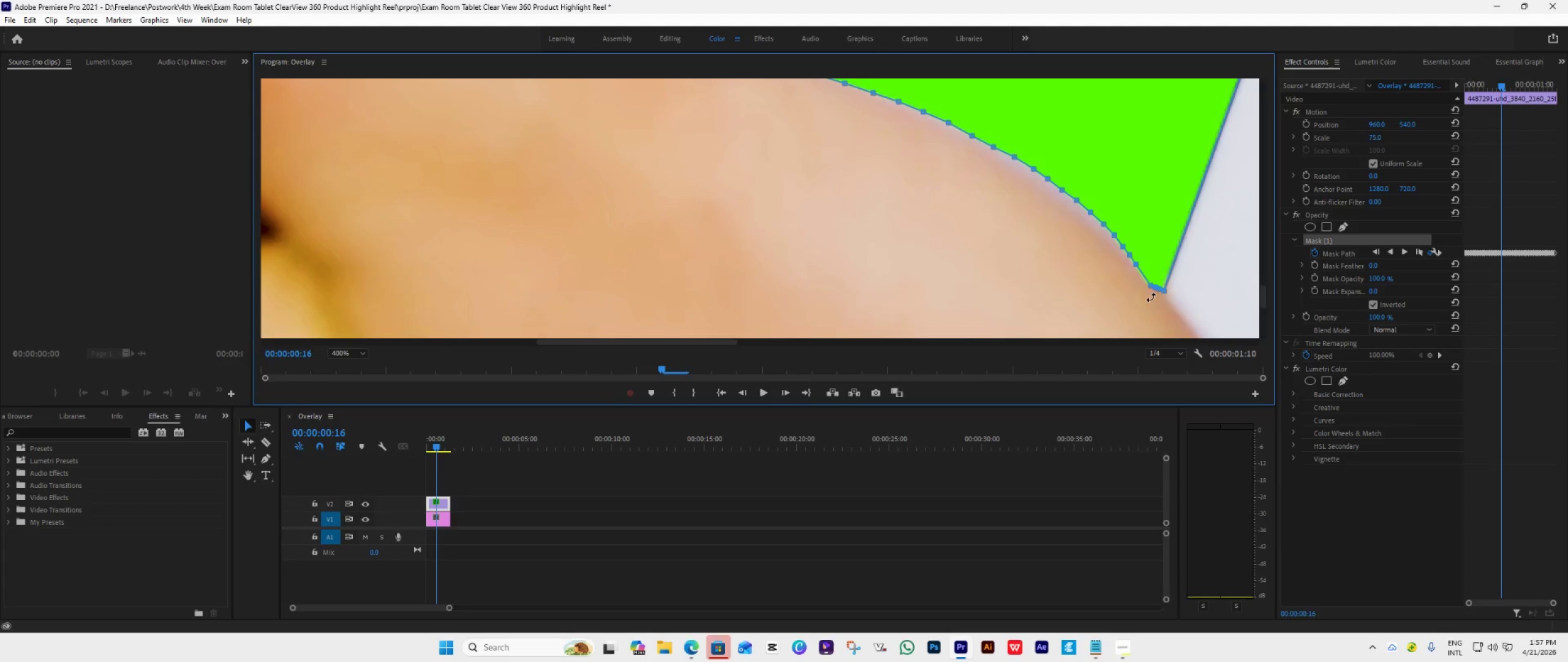 
wait(5.56)
 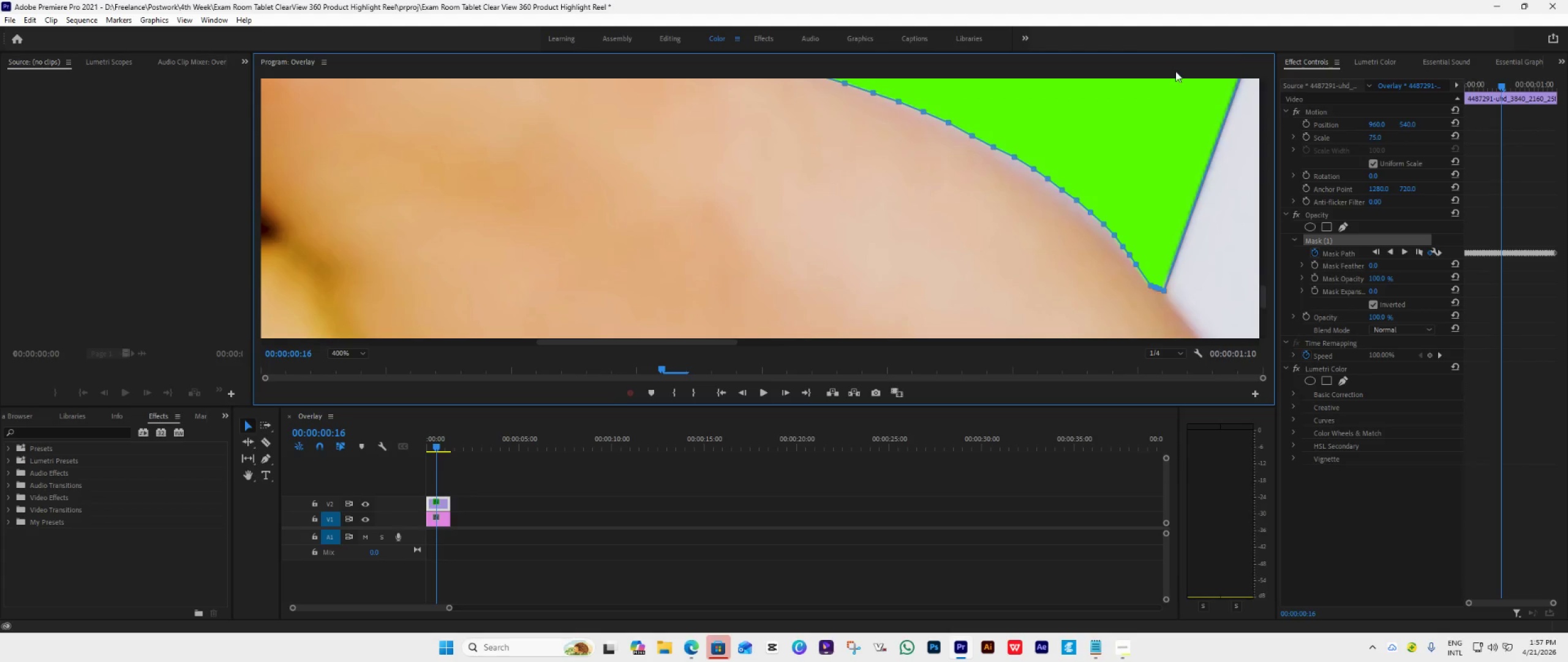 
left_click_drag(start_coordinate=[1149, 283], to_coordinate=[1142, 272])
 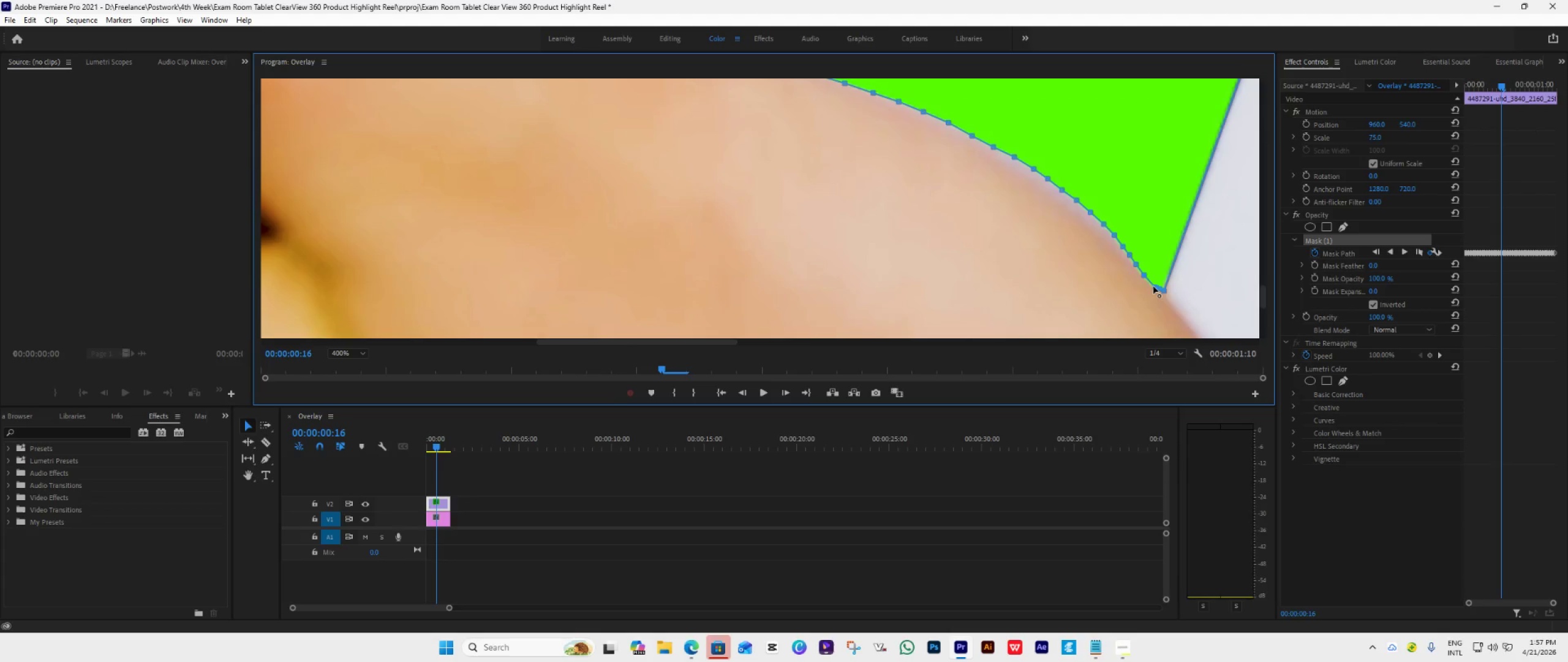 
left_click_drag(start_coordinate=[1153, 287], to_coordinate=[1213, 258])
 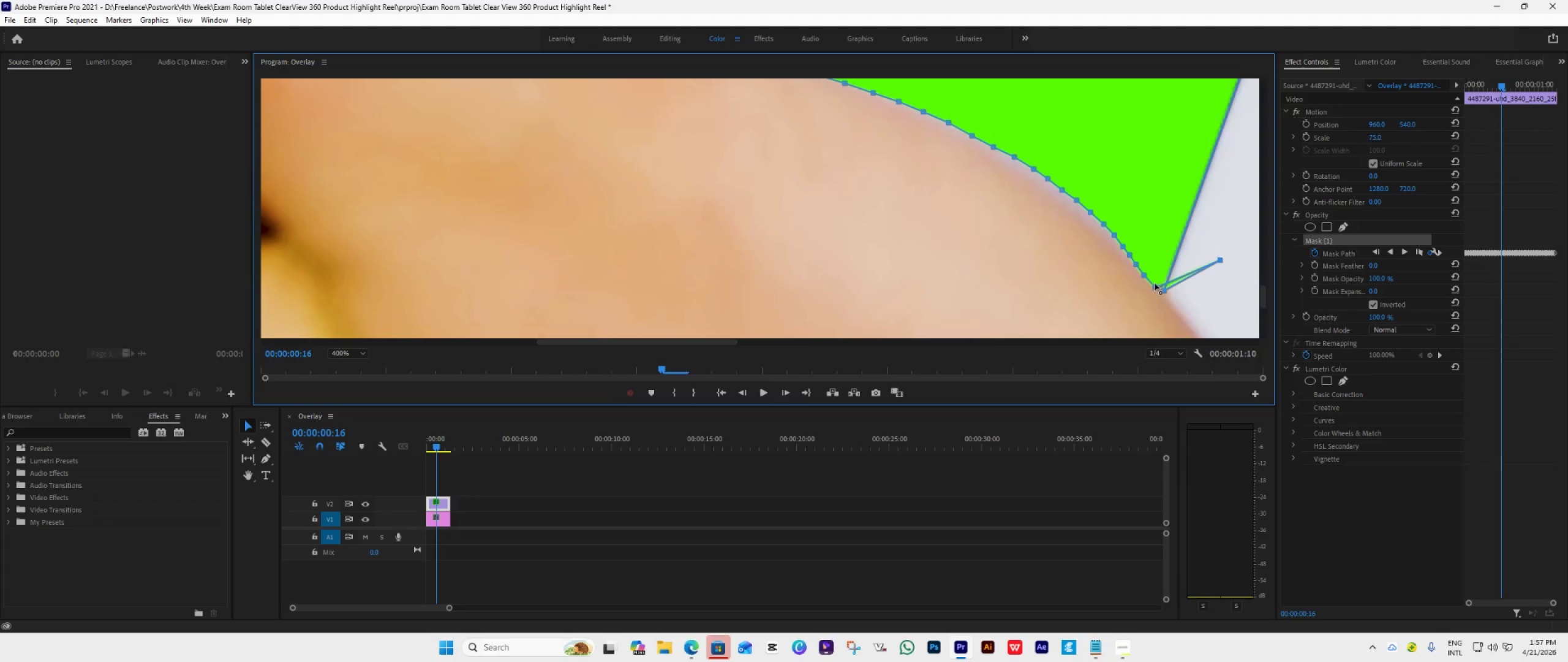 
left_click_drag(start_coordinate=[1156, 284], to_coordinate=[1216, 235])
 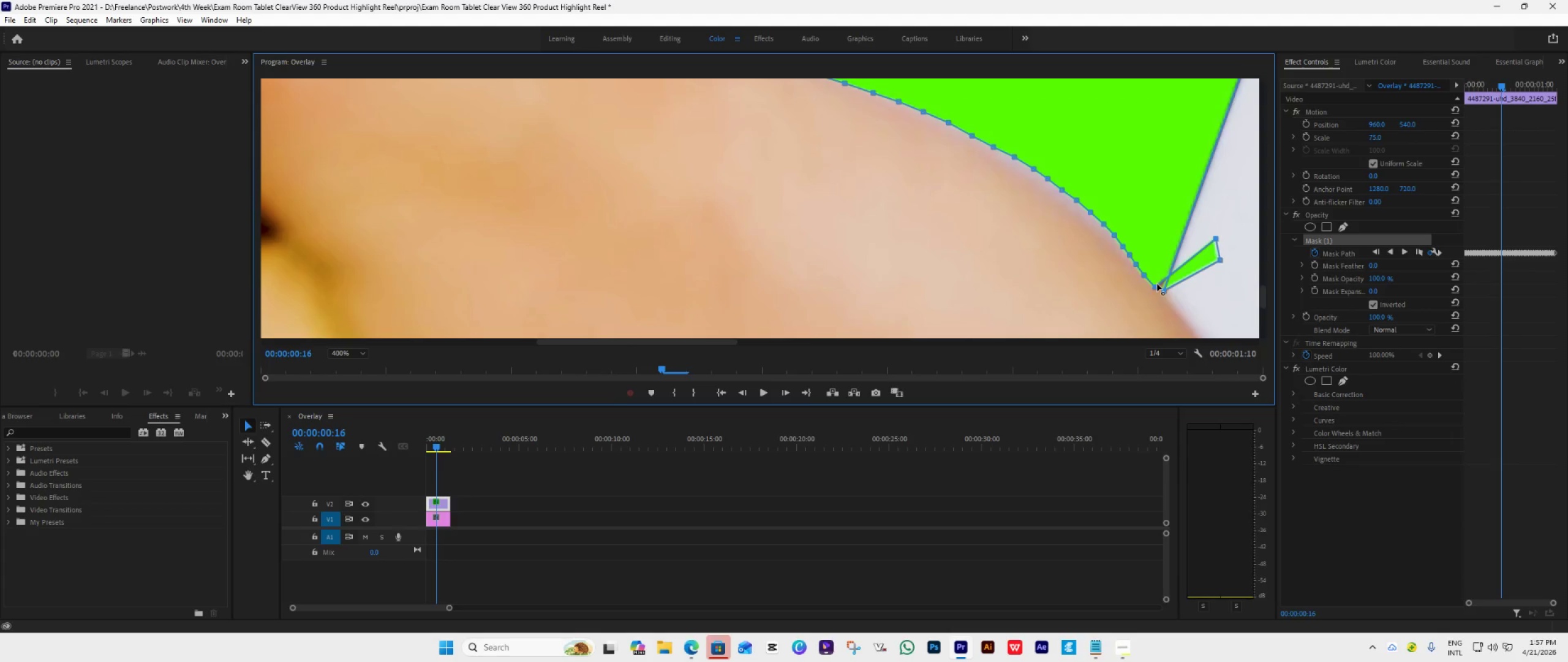 
left_click_drag(start_coordinate=[1153, 289], to_coordinate=[1156, 281])
 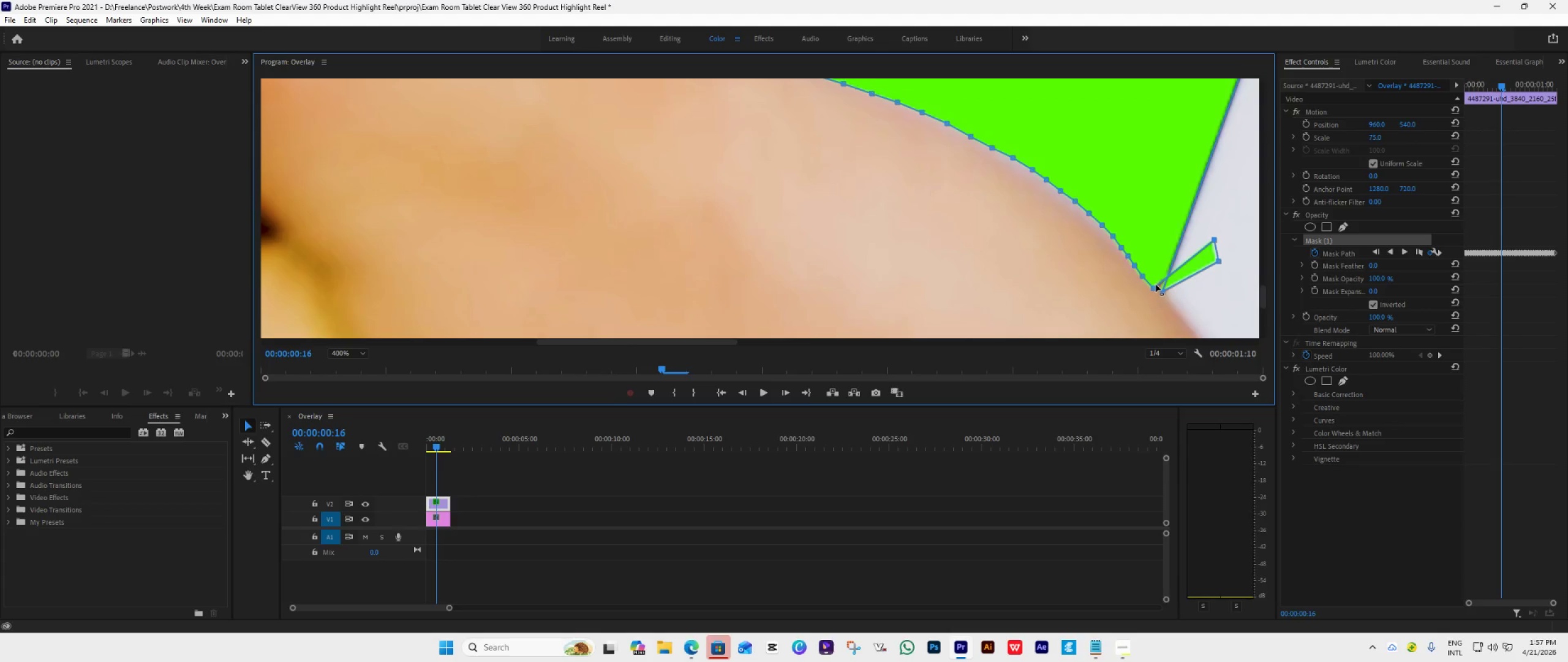 
key(Control+Z)
 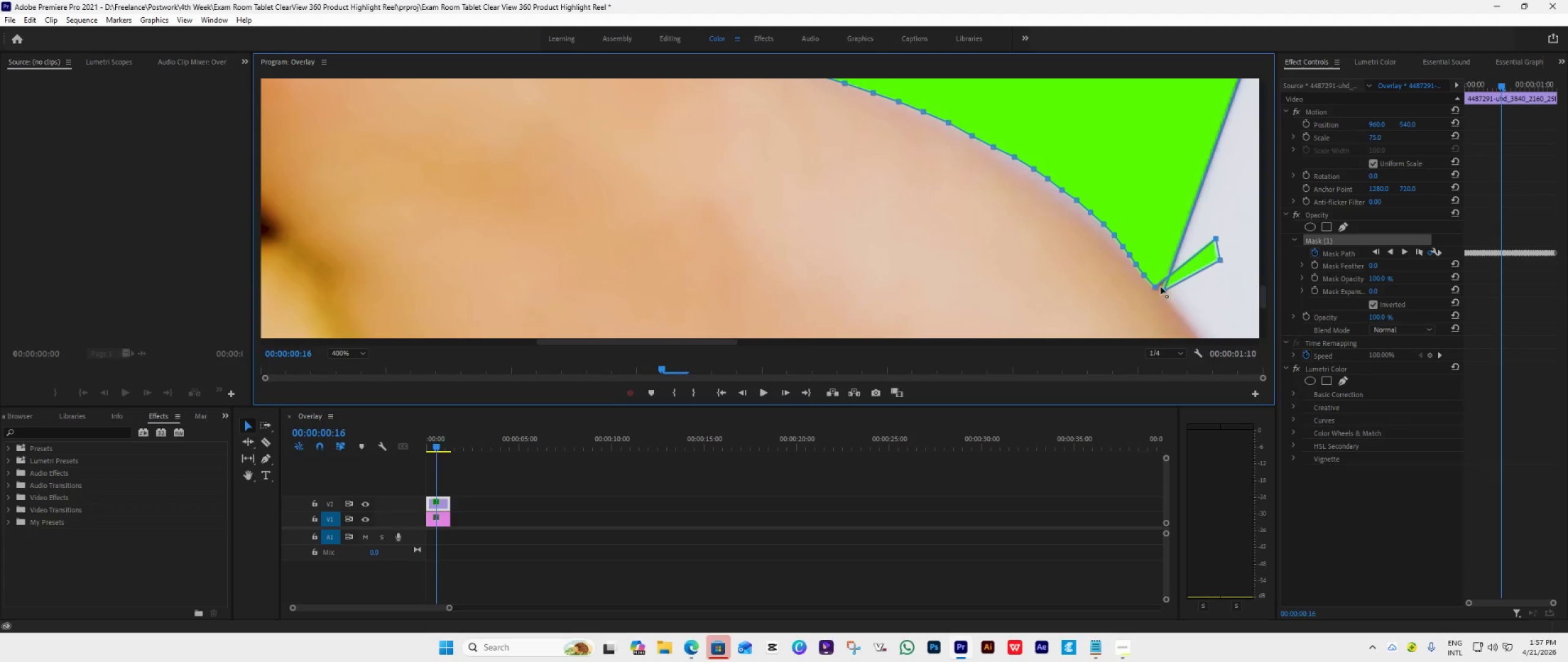 
left_click_drag(start_coordinate=[1156, 287], to_coordinate=[1152, 281])
 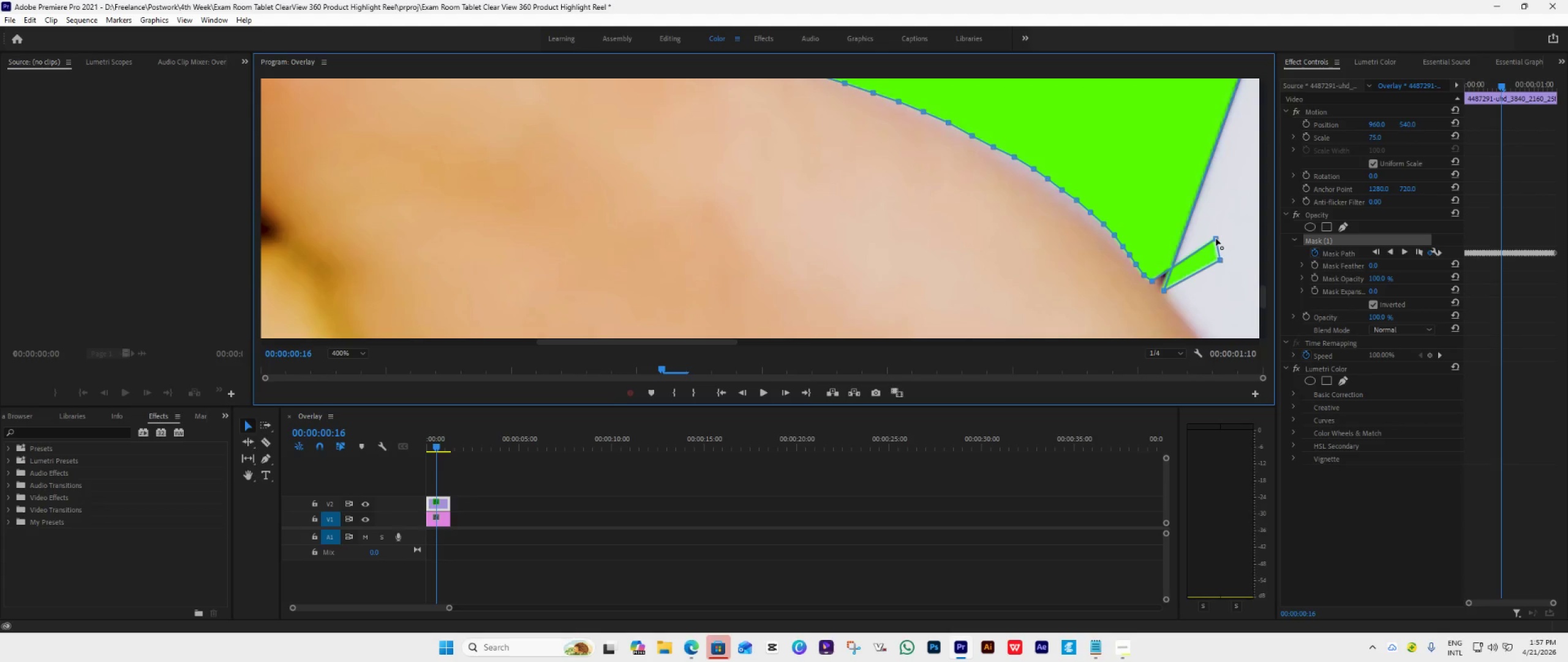 
left_click_drag(start_coordinate=[1216, 239], to_coordinate=[1158, 286])
 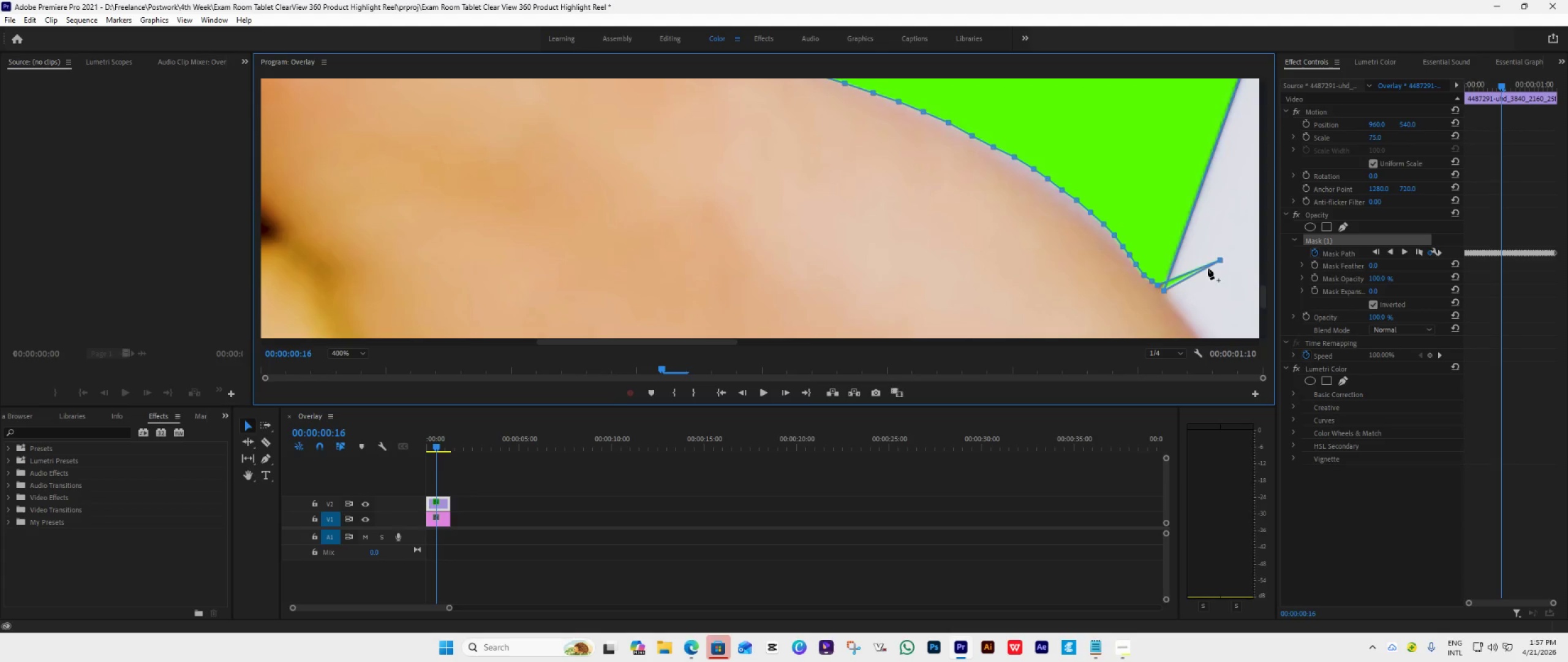 
left_click_drag(start_coordinate=[1222, 260], to_coordinate=[1162, 287])
 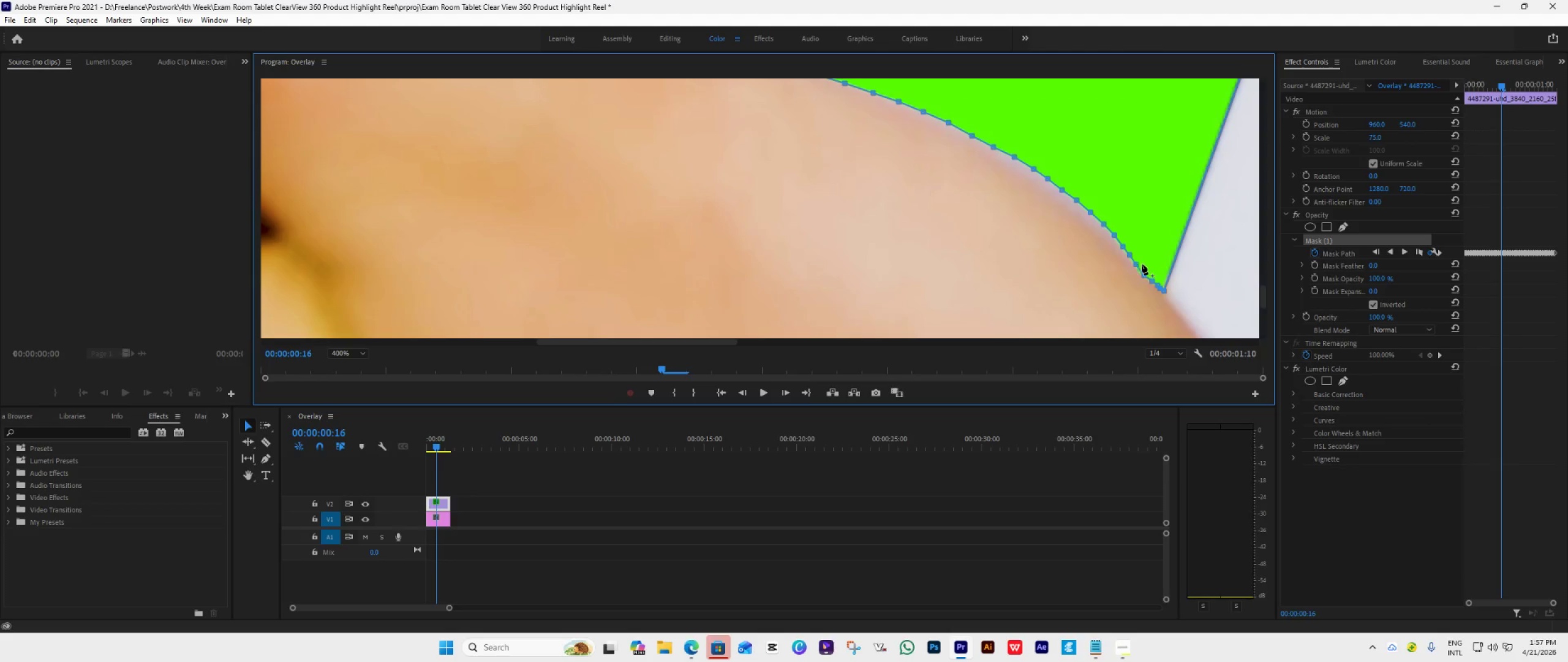 
left_click_drag(start_coordinate=[1144, 273], to_coordinate=[1145, 267])
 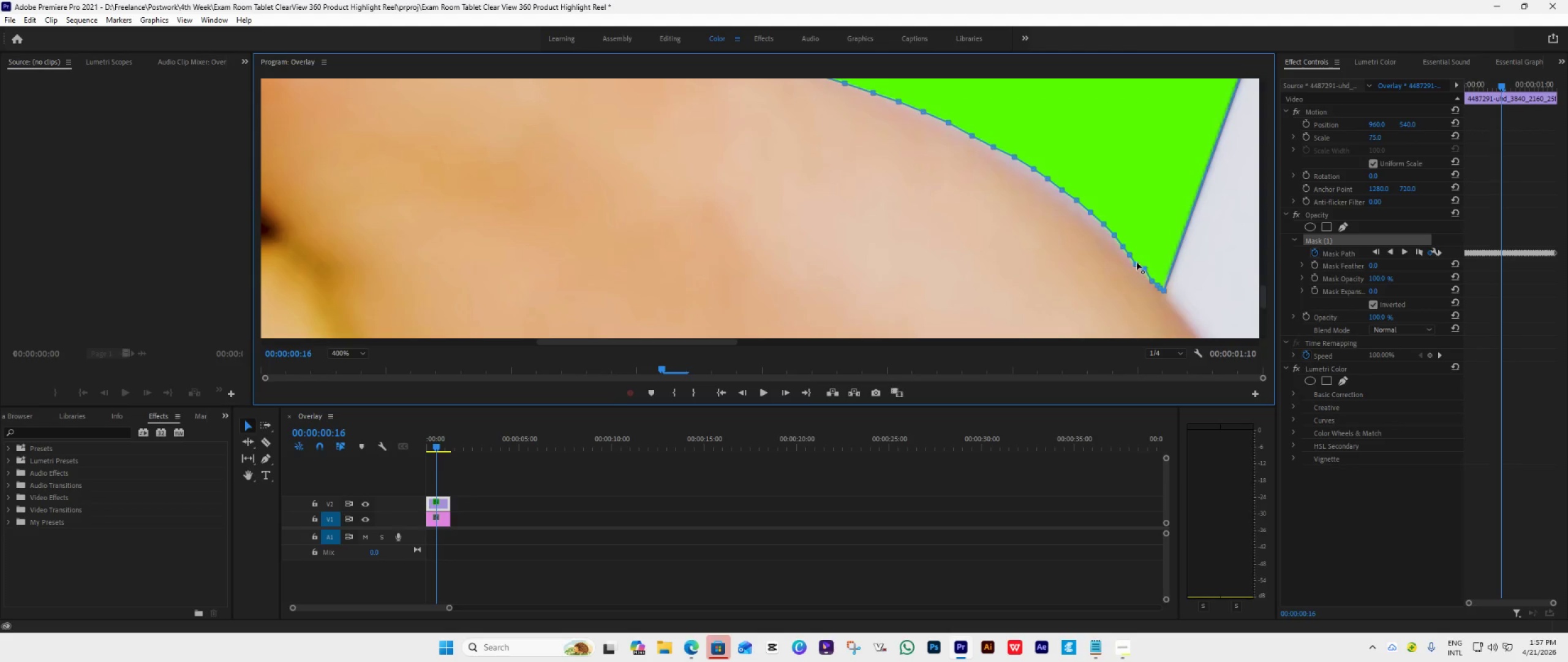 
left_click_drag(start_coordinate=[1137, 262], to_coordinate=[1139, 257])
 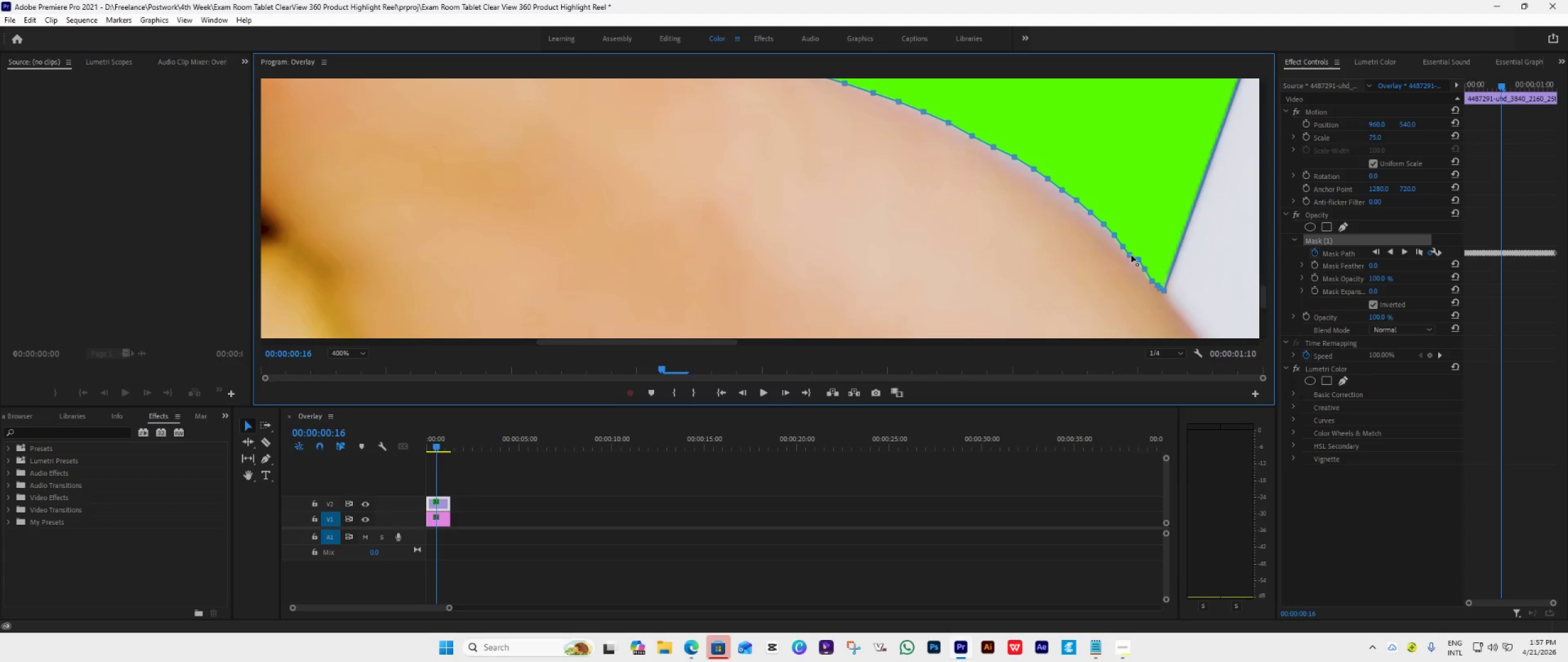 
left_click_drag(start_coordinate=[1131, 254], to_coordinate=[1132, 249])
 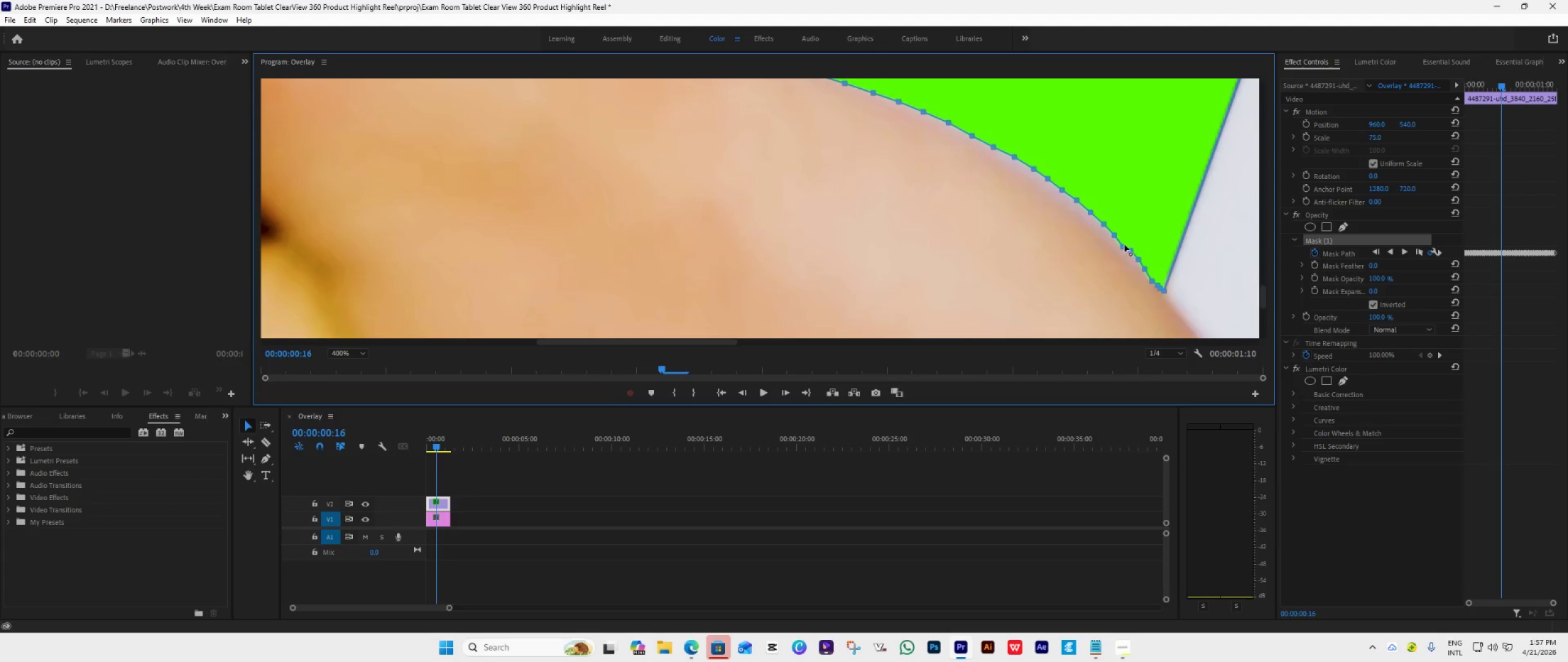 
left_click_drag(start_coordinate=[1124, 243], to_coordinate=[1124, 238])
 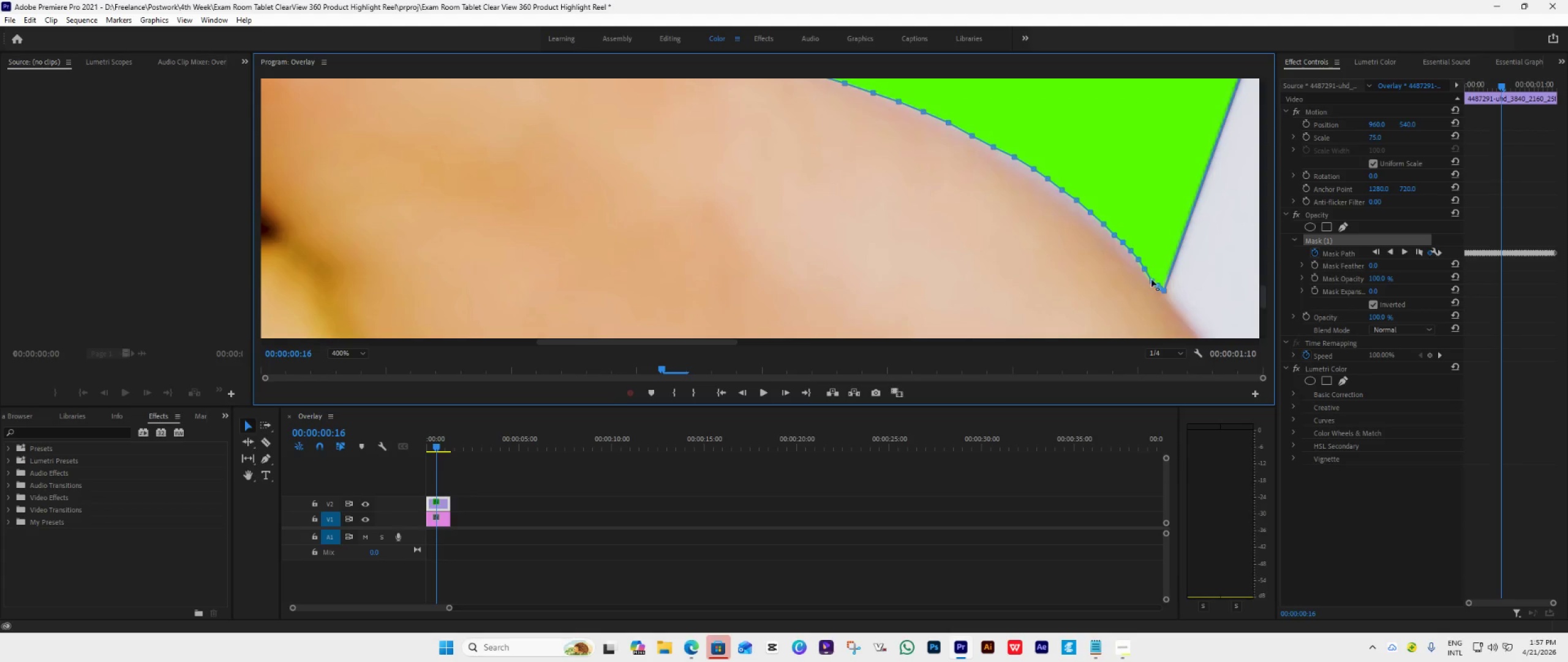 
left_click_drag(start_coordinate=[1152, 280], to_coordinate=[1152, 273])
 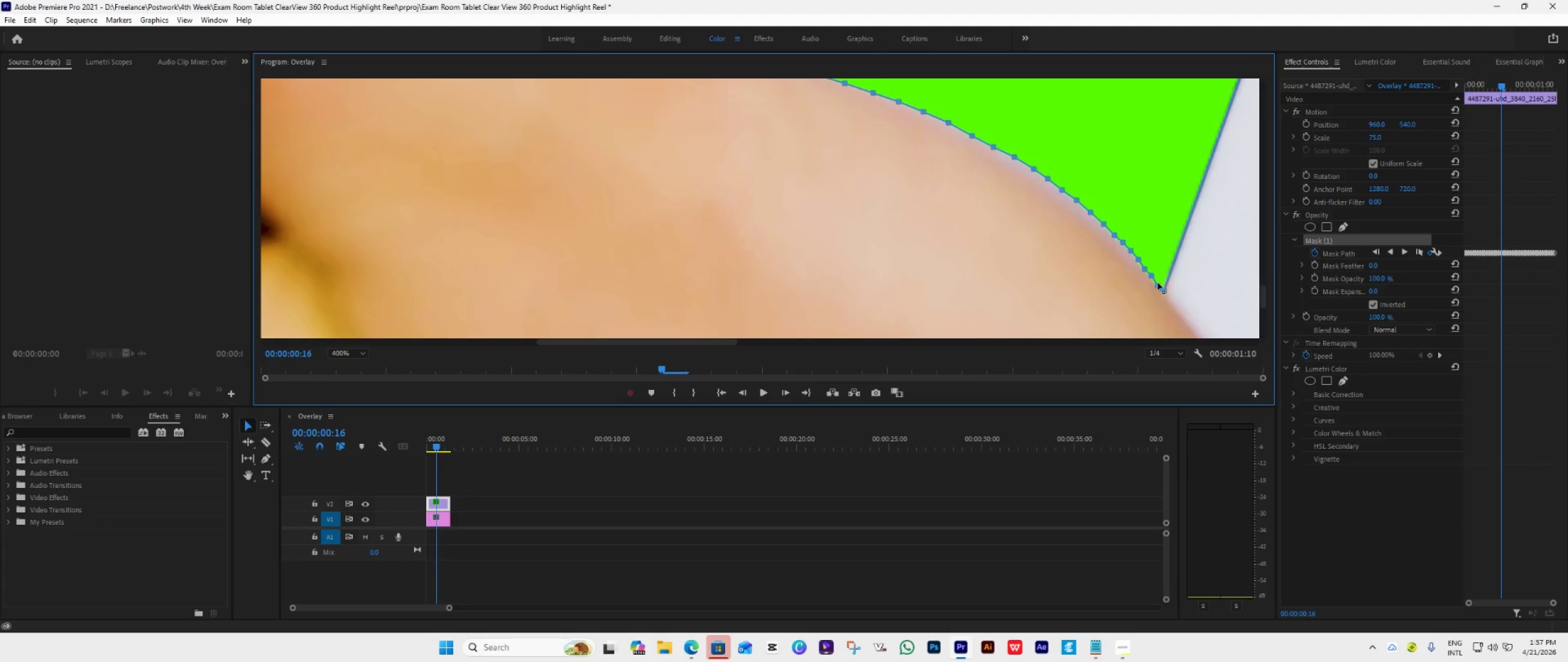 
left_click_drag(start_coordinate=[1158, 283], to_coordinate=[1161, 308])
 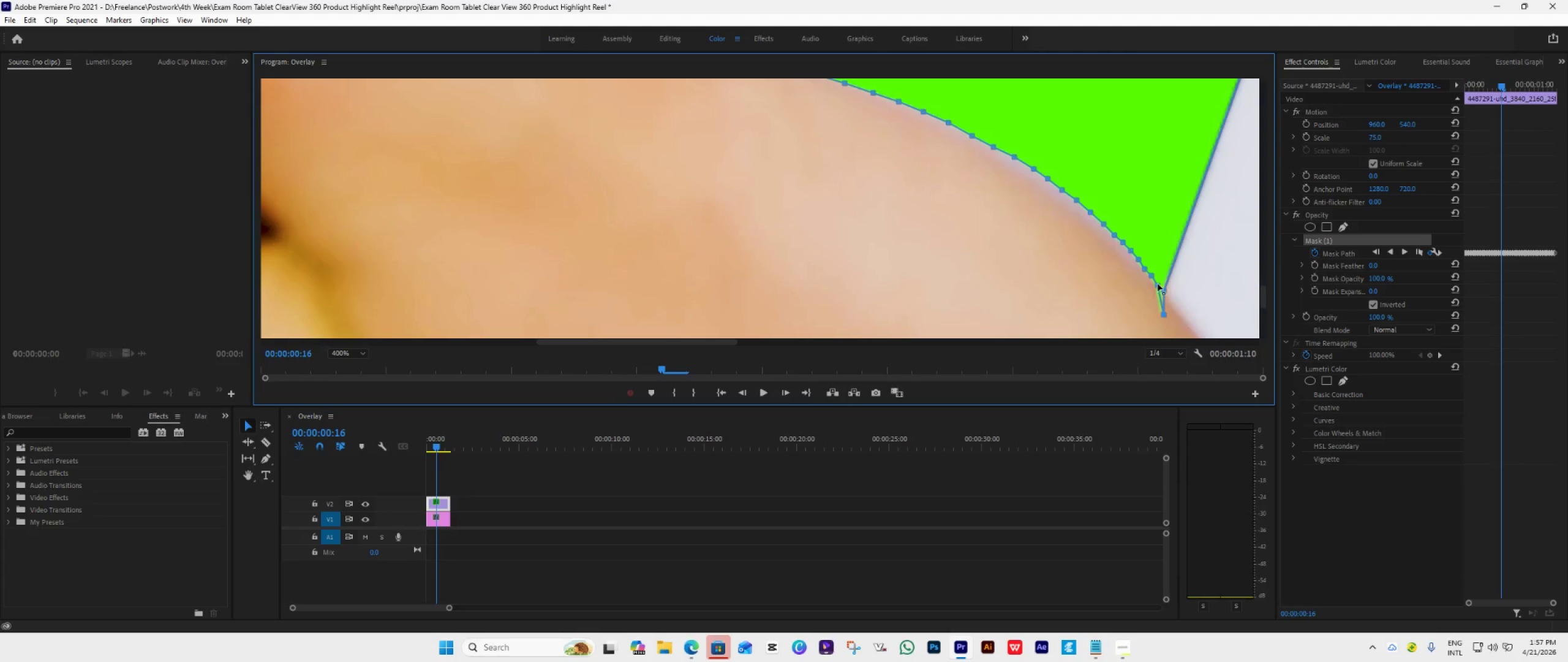 
left_click_drag(start_coordinate=[1158, 284], to_coordinate=[1156, 280])
 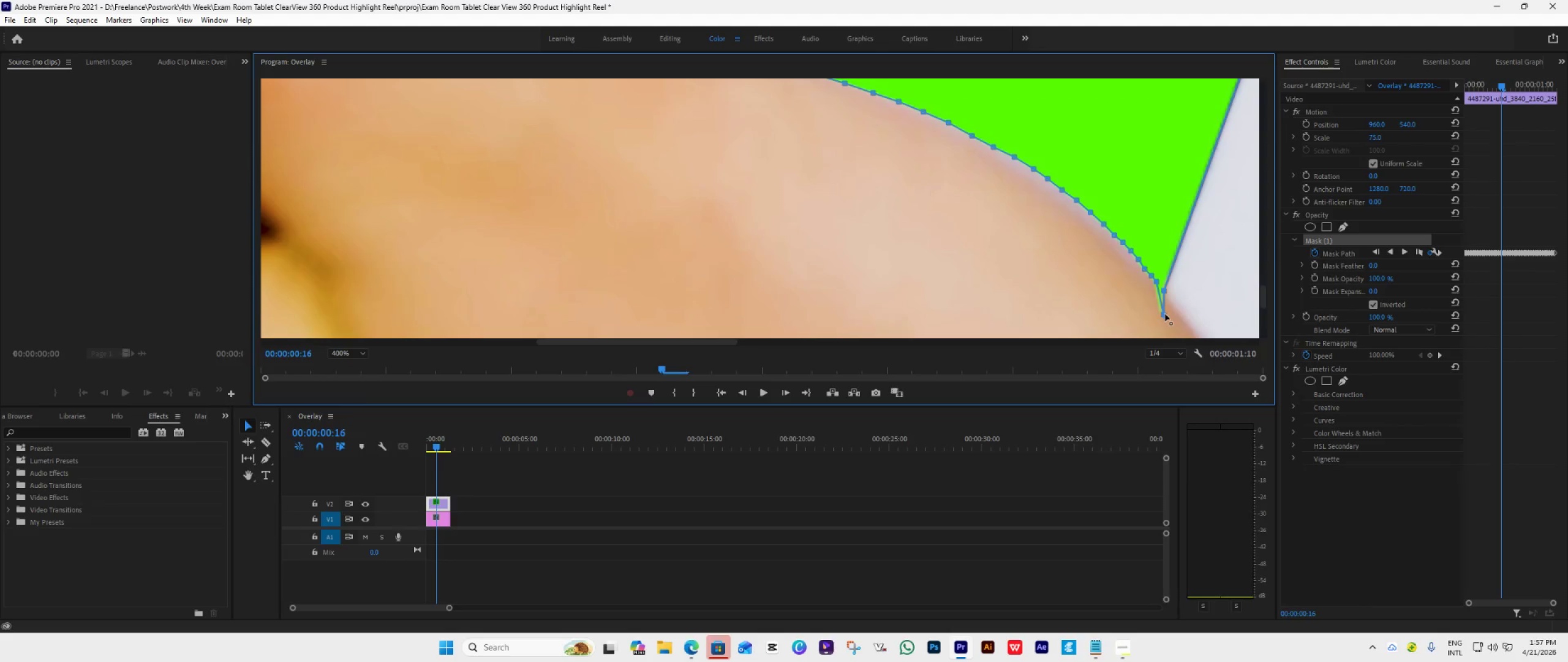 
left_click_drag(start_coordinate=[1165, 314], to_coordinate=[1161, 286])
 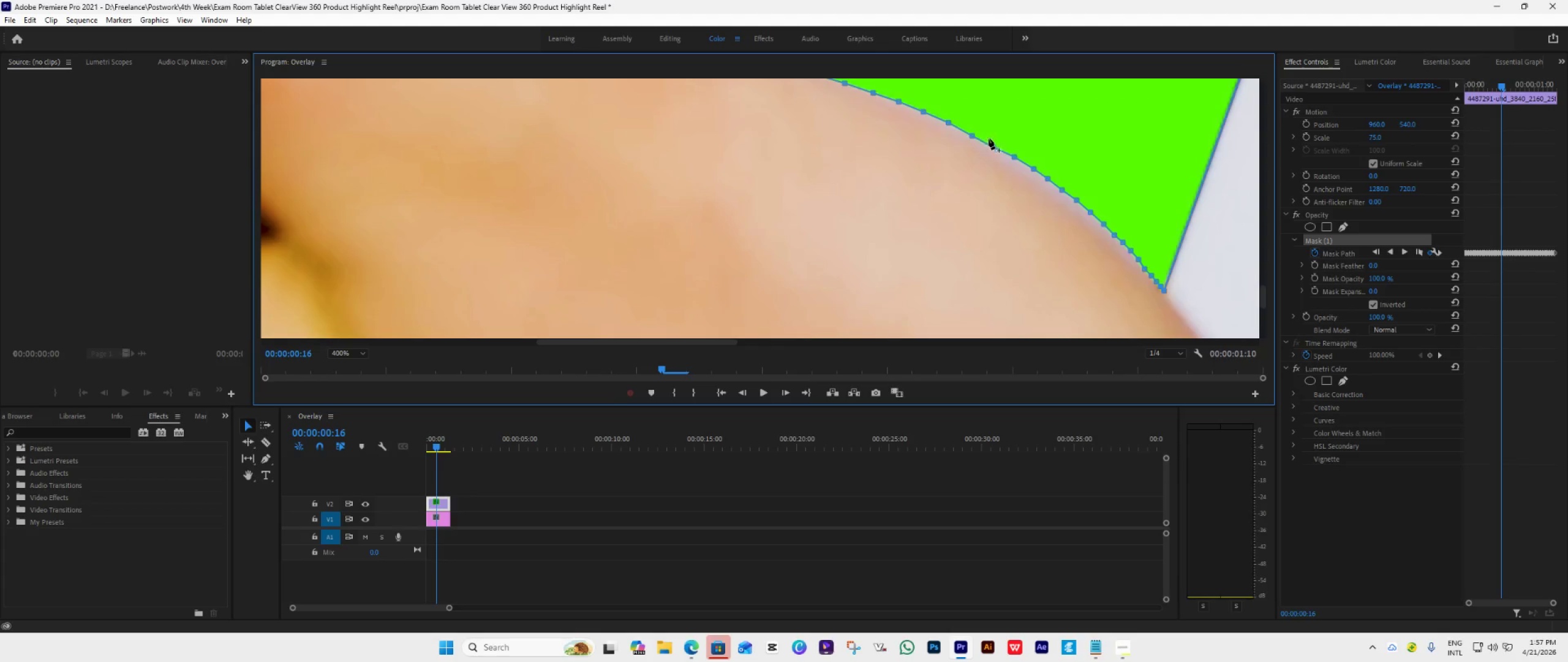 
left_click_drag(start_coordinate=[993, 146], to_coordinate=[993, 142])
 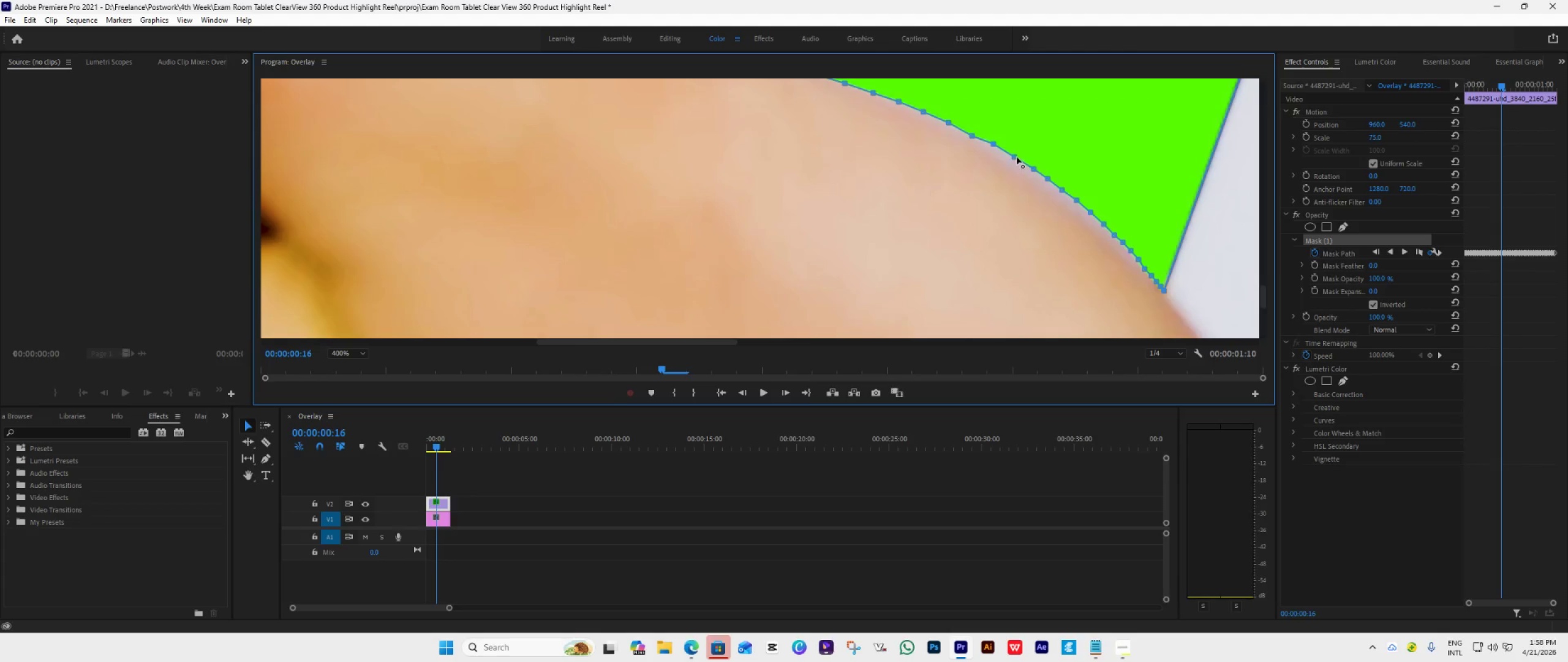 
left_click_drag(start_coordinate=[1016, 156], to_coordinate=[1016, 153])
 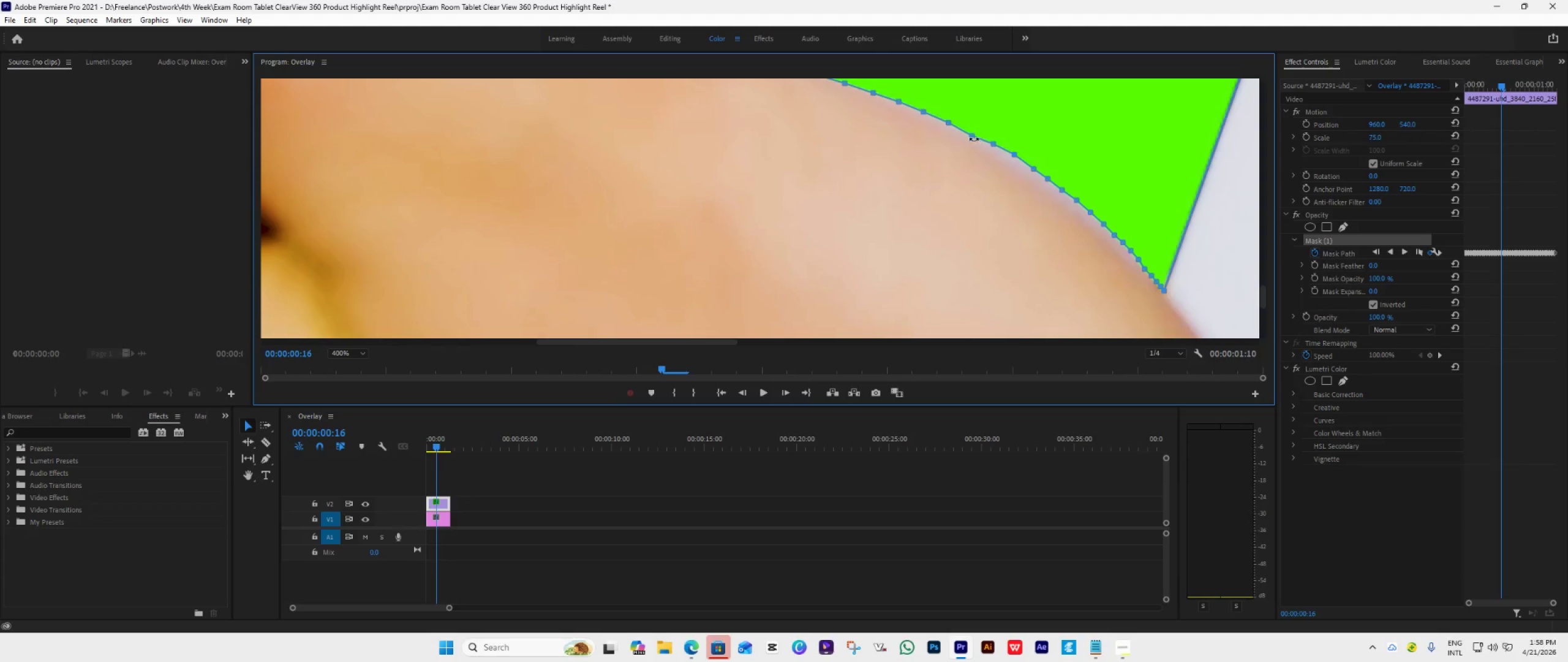 
left_click_drag(start_coordinate=[973, 136], to_coordinate=[972, 132])
 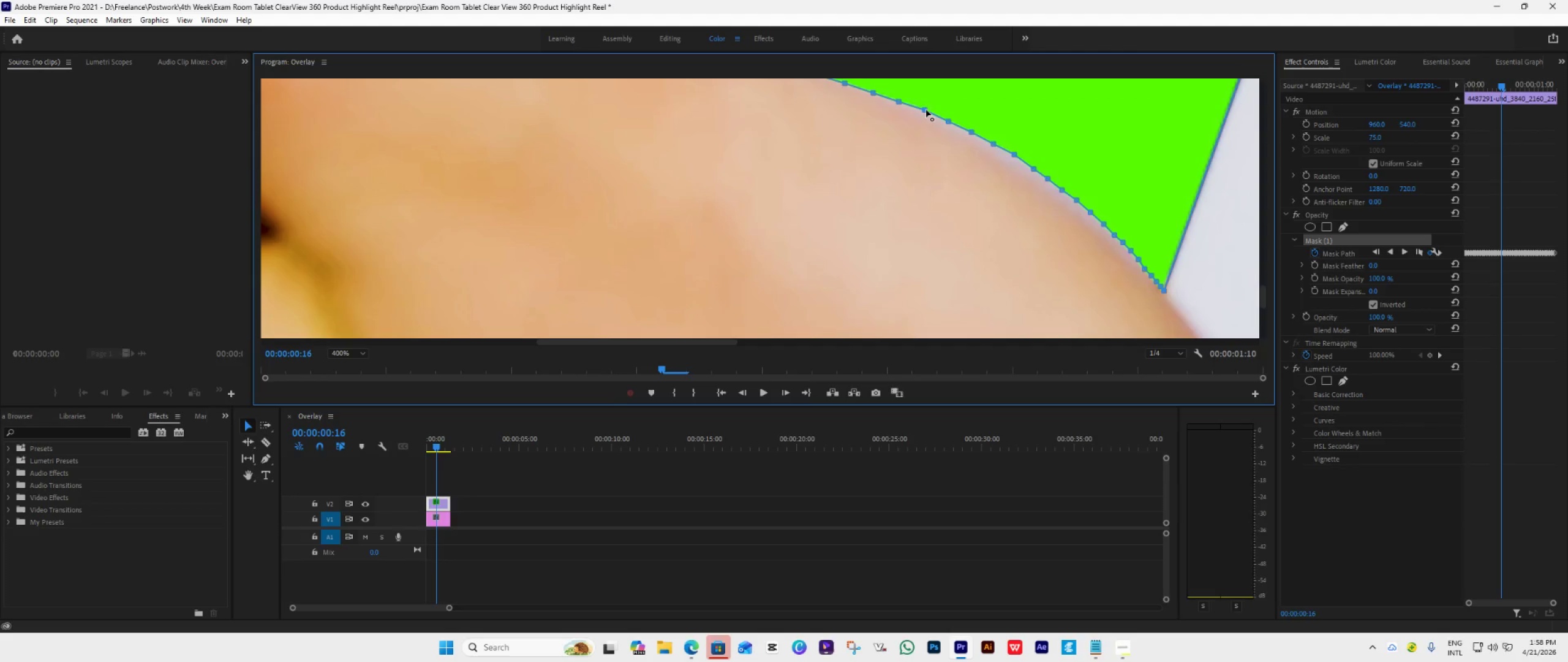 
left_click_drag(start_coordinate=[900, 102], to_coordinate=[900, 99])
 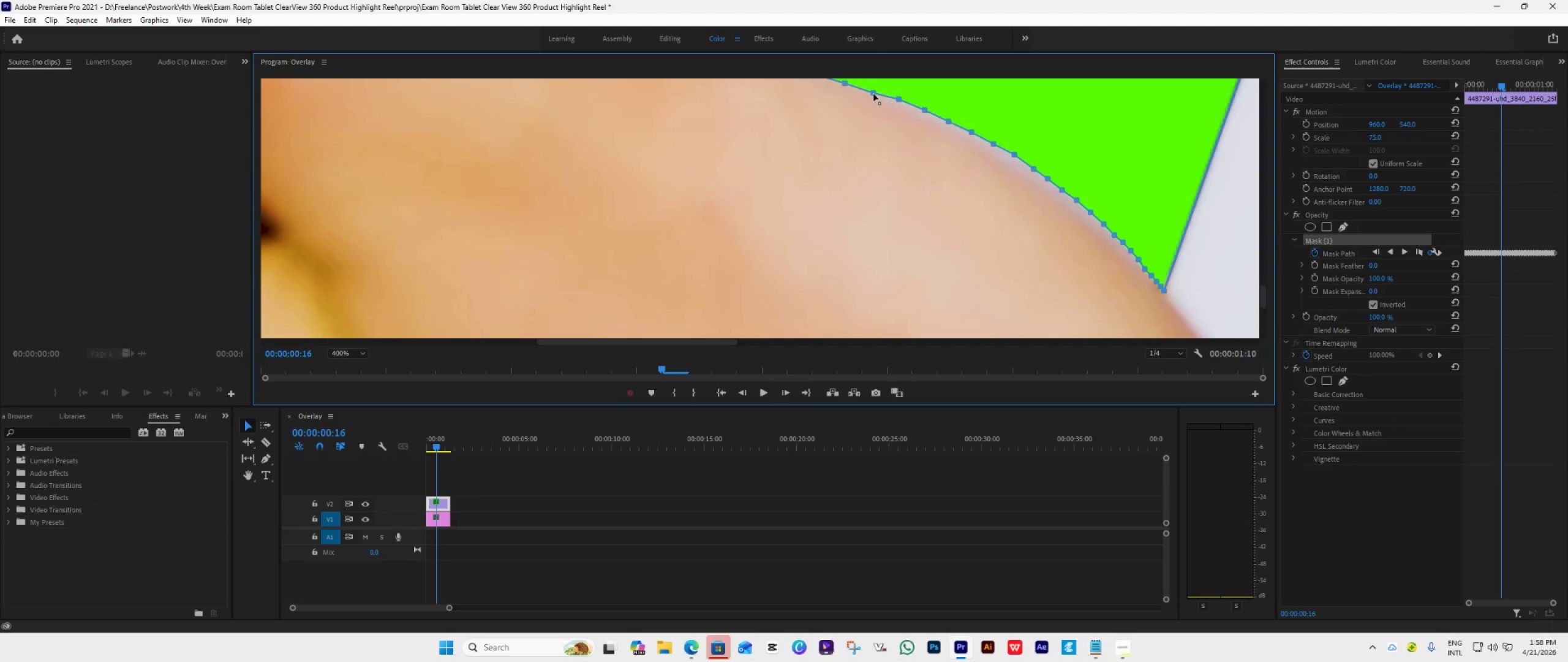 
left_click_drag(start_coordinate=[873, 94], to_coordinate=[874, 91])
 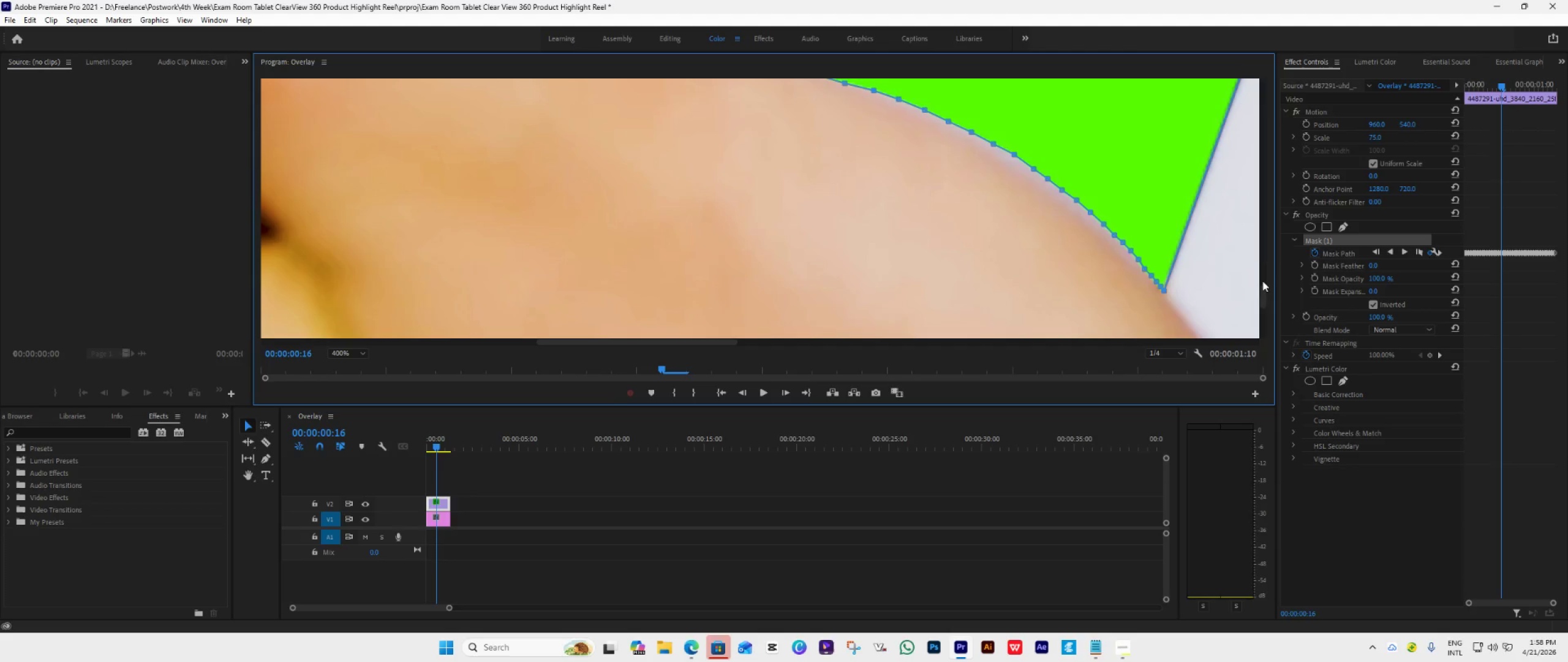 
left_click_drag(start_coordinate=[1262, 289], to_coordinate=[1258, 267])
 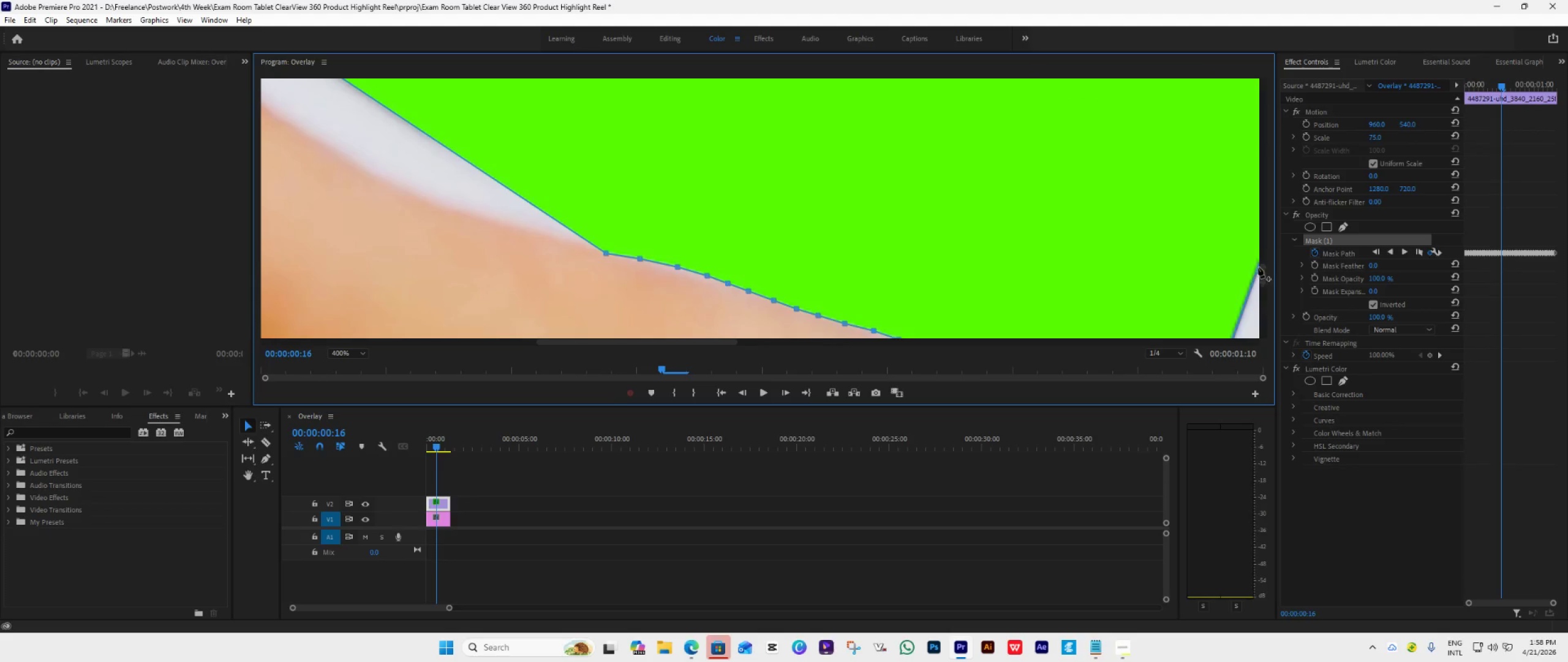 
left_click_drag(start_coordinate=[1258, 267], to_coordinate=[1255, 283])
 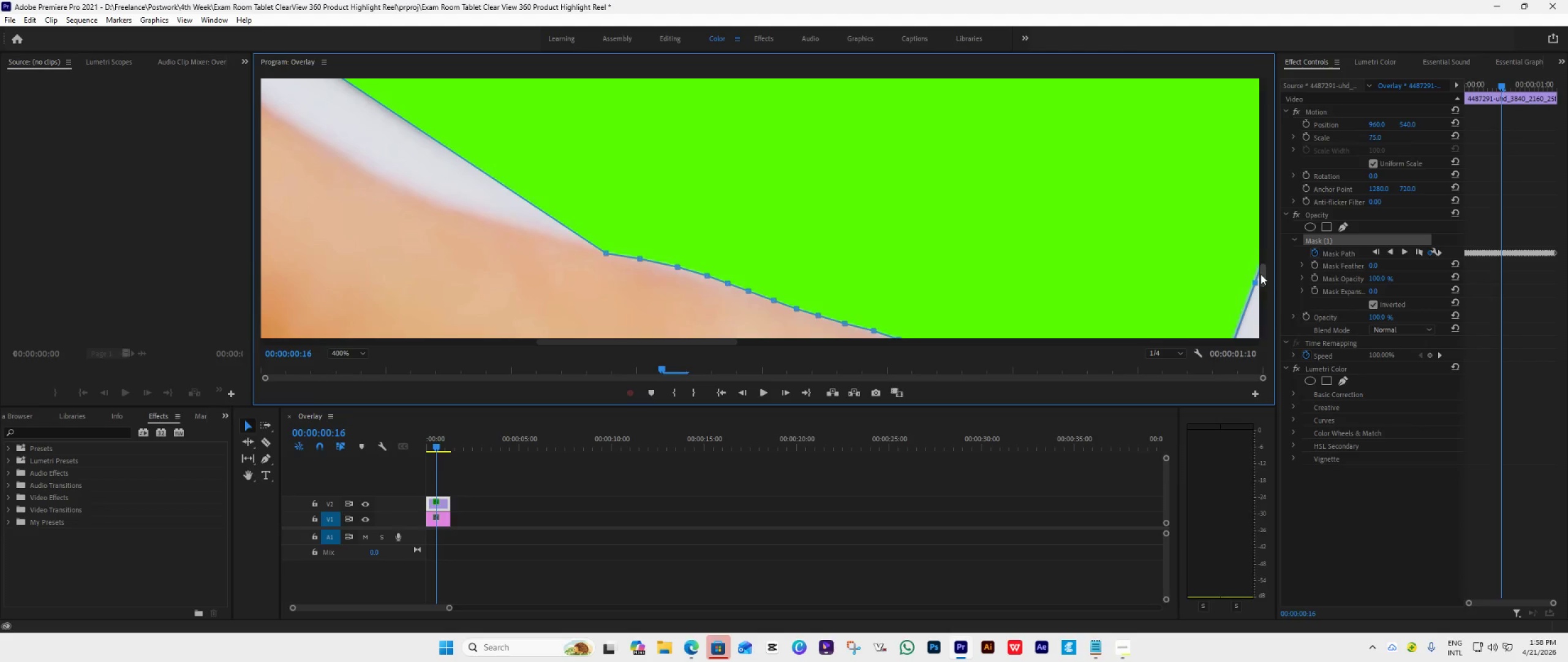 
left_click_drag(start_coordinate=[1261, 275], to_coordinate=[1270, 284])
 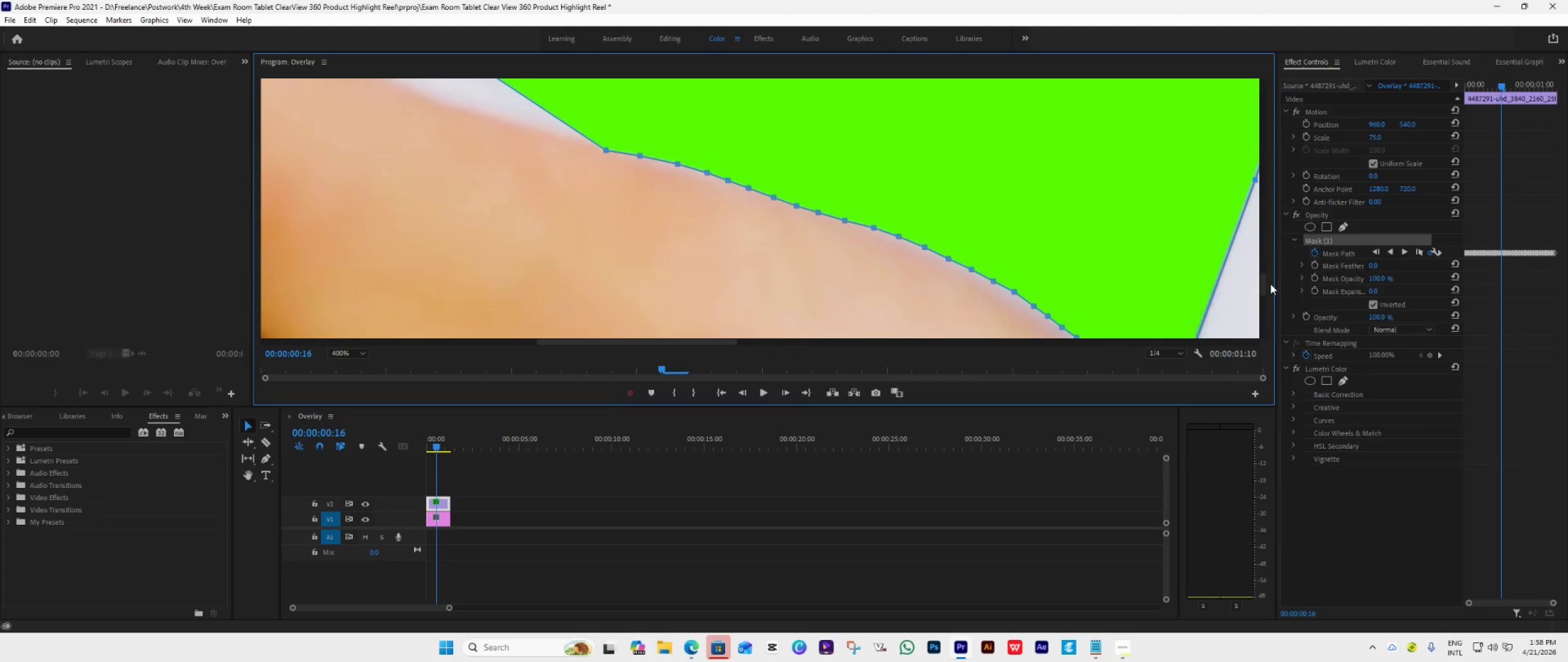 
key(Control+Z)
 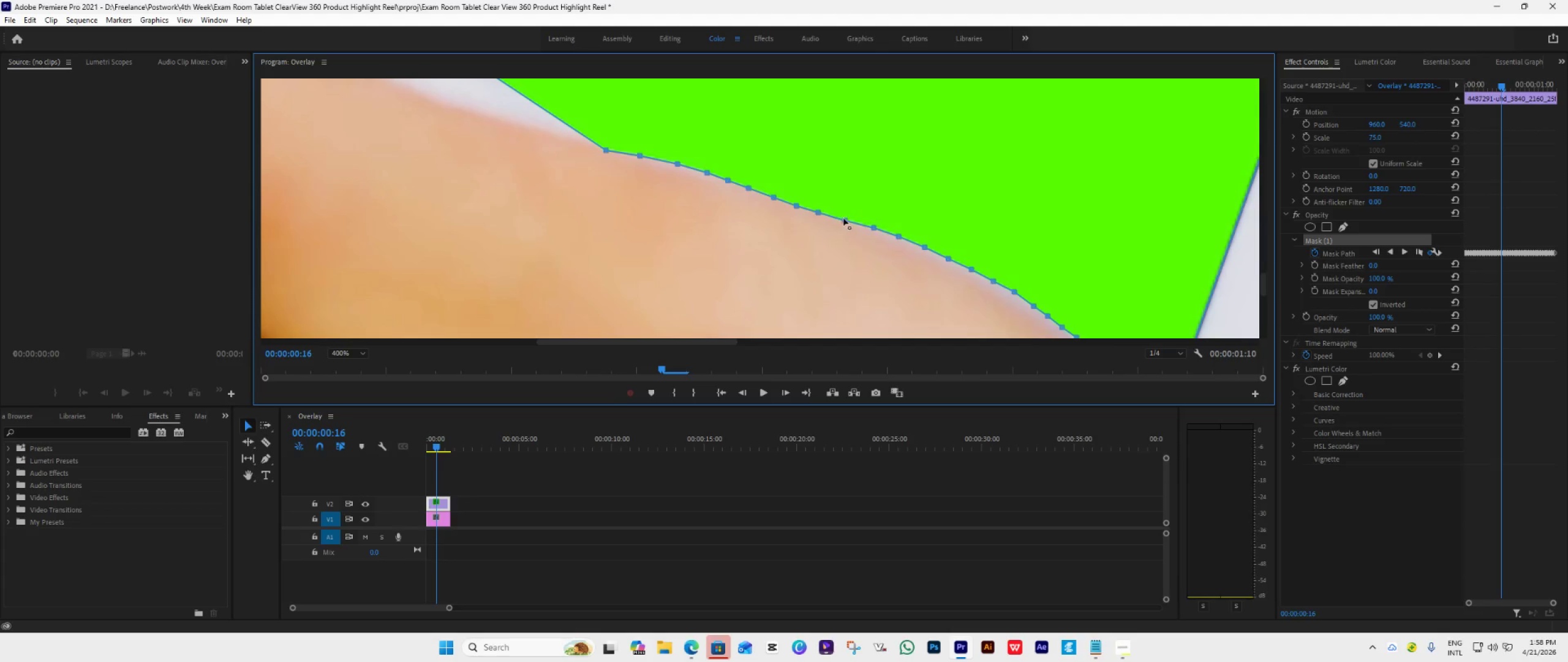 
left_click_drag(start_coordinate=[817, 213], to_coordinate=[823, 211])
 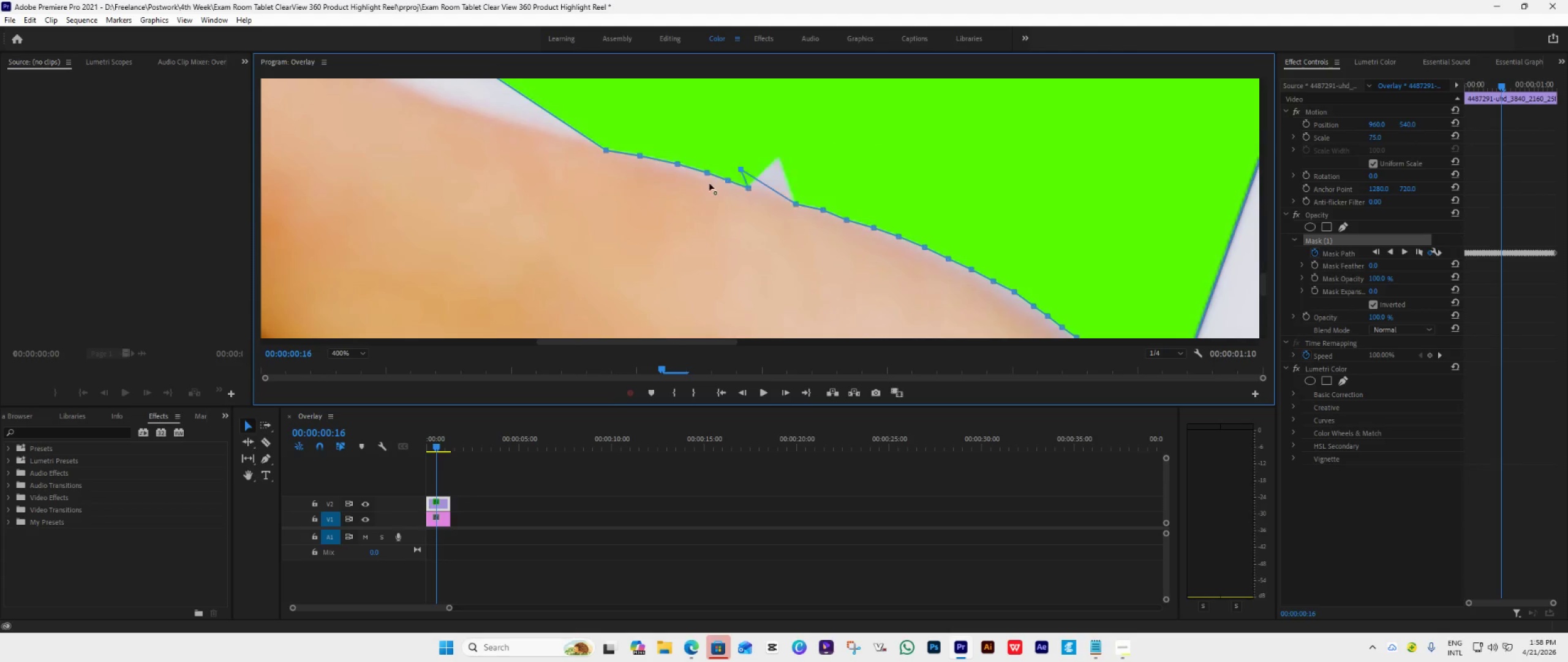 
wait(12.5)
 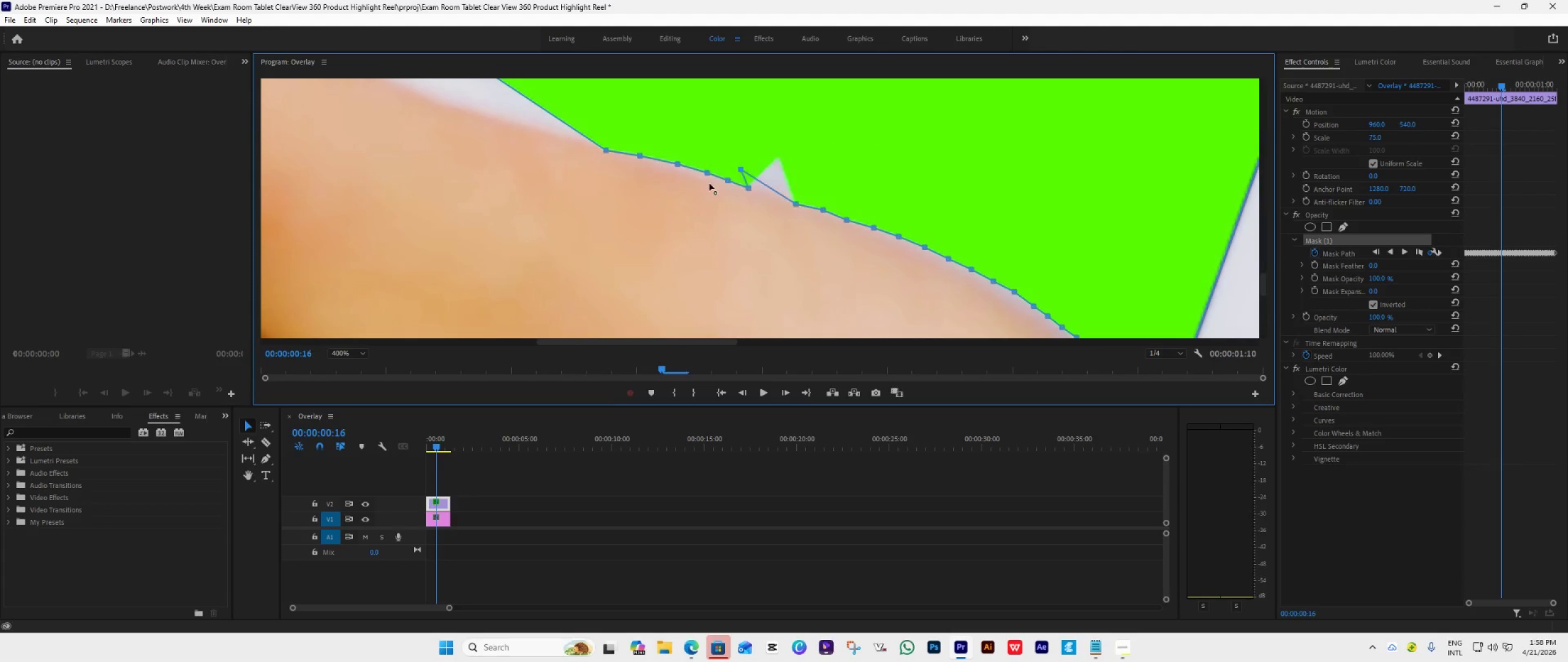 
left_click_drag(start_coordinate=[797, 204], to_coordinate=[800, 202])
 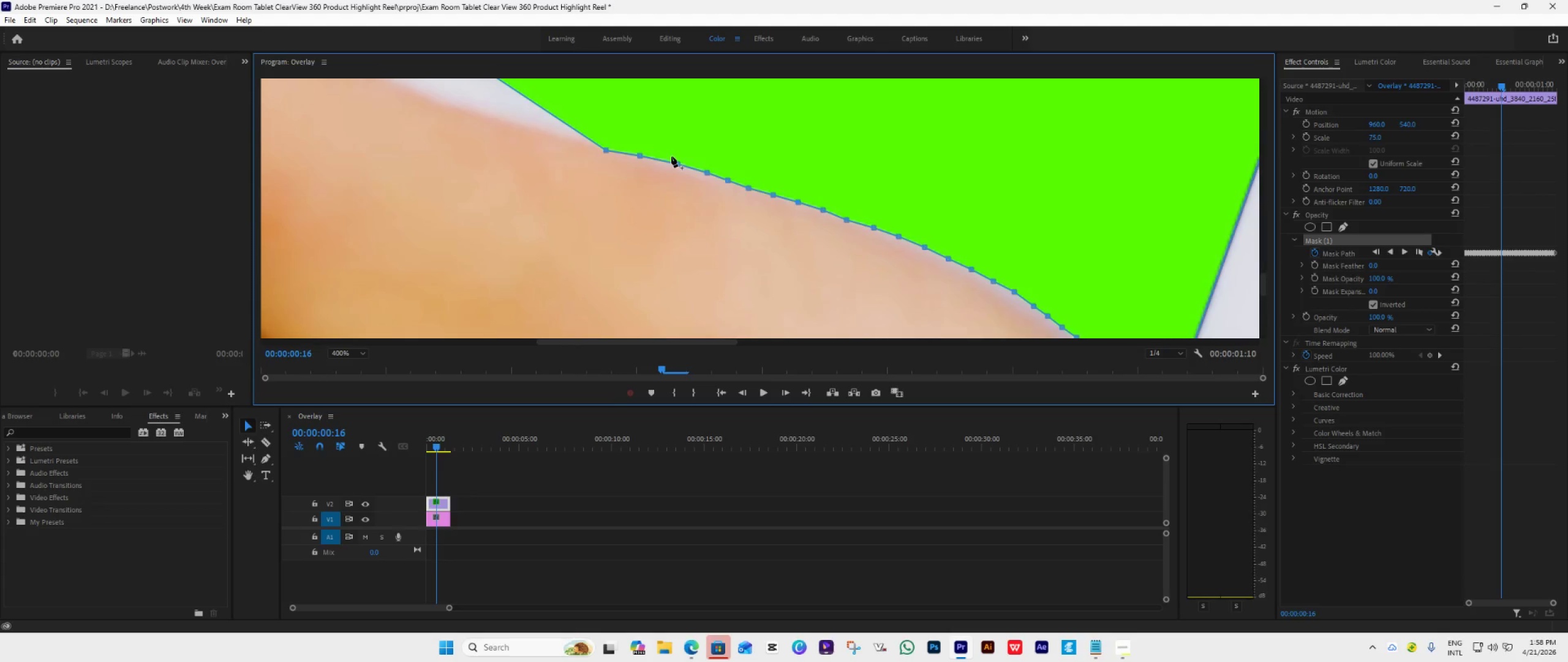 
left_click_drag(start_coordinate=[641, 153], to_coordinate=[646, 152])
 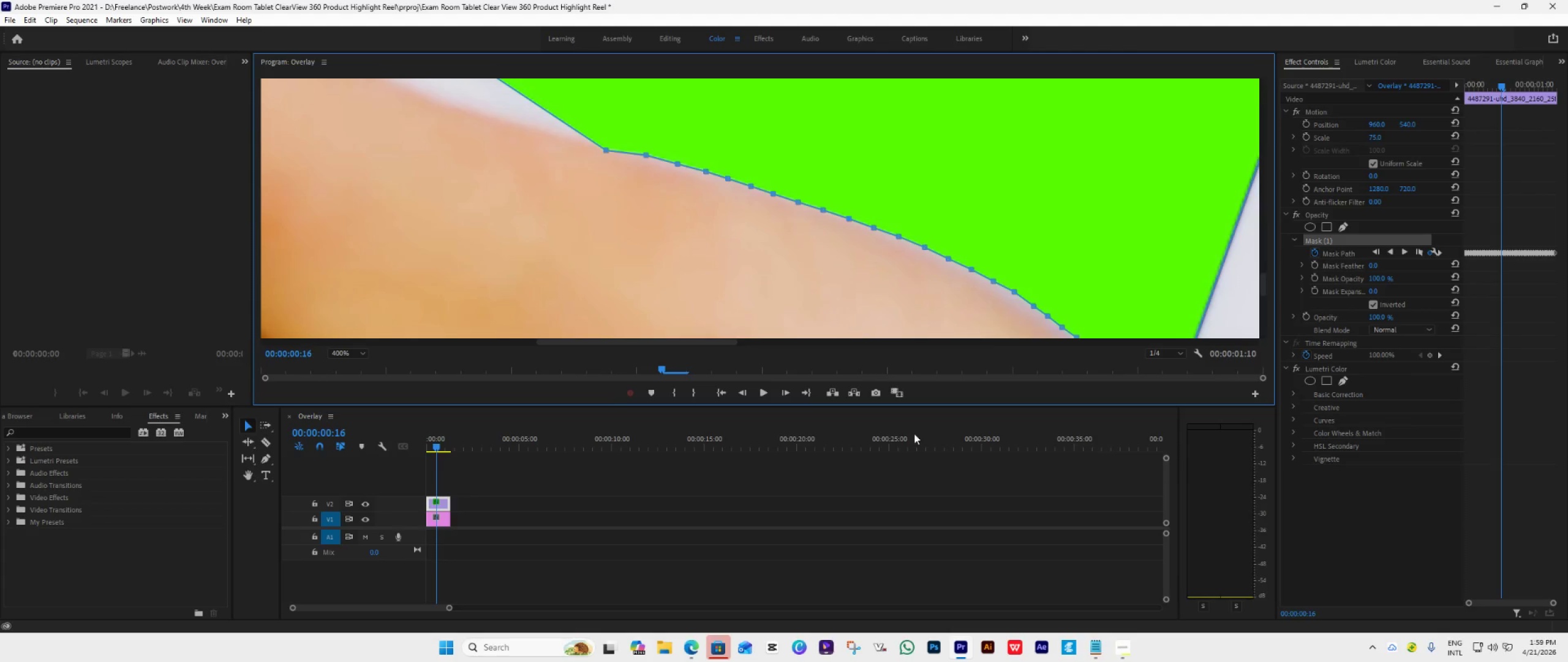 
wait(19.77)
 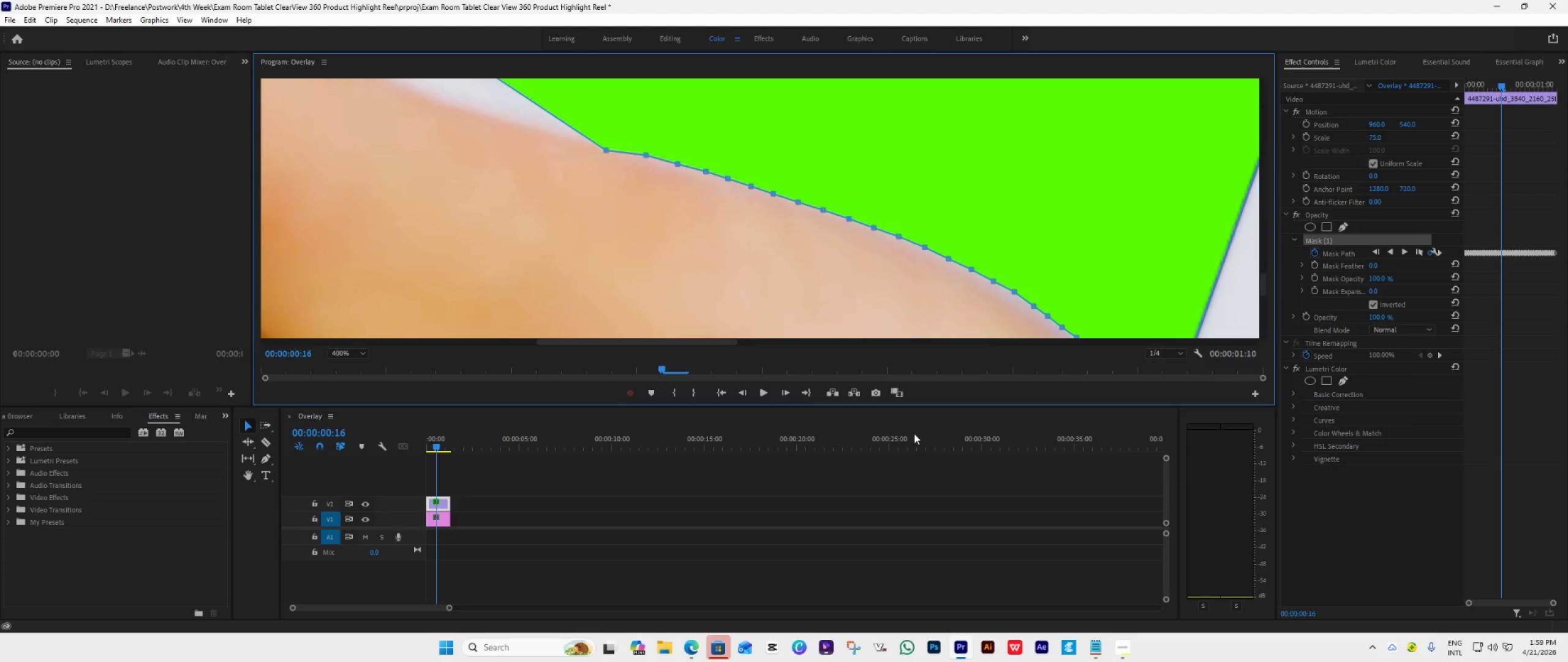 
scroll: coordinate [788, 250], scroll_direction: down, amount: 1.0
 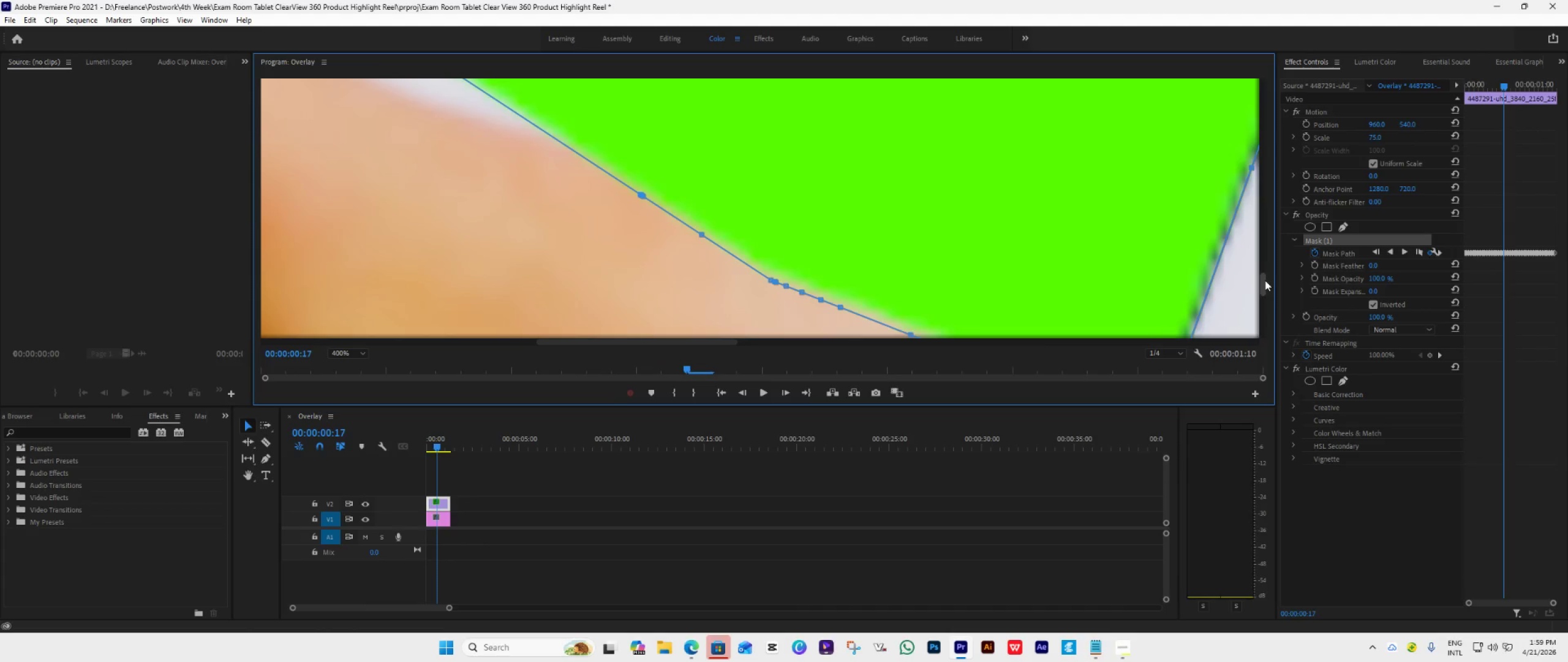 
left_click_drag(start_coordinate=[1265, 280], to_coordinate=[1263, 291])
 